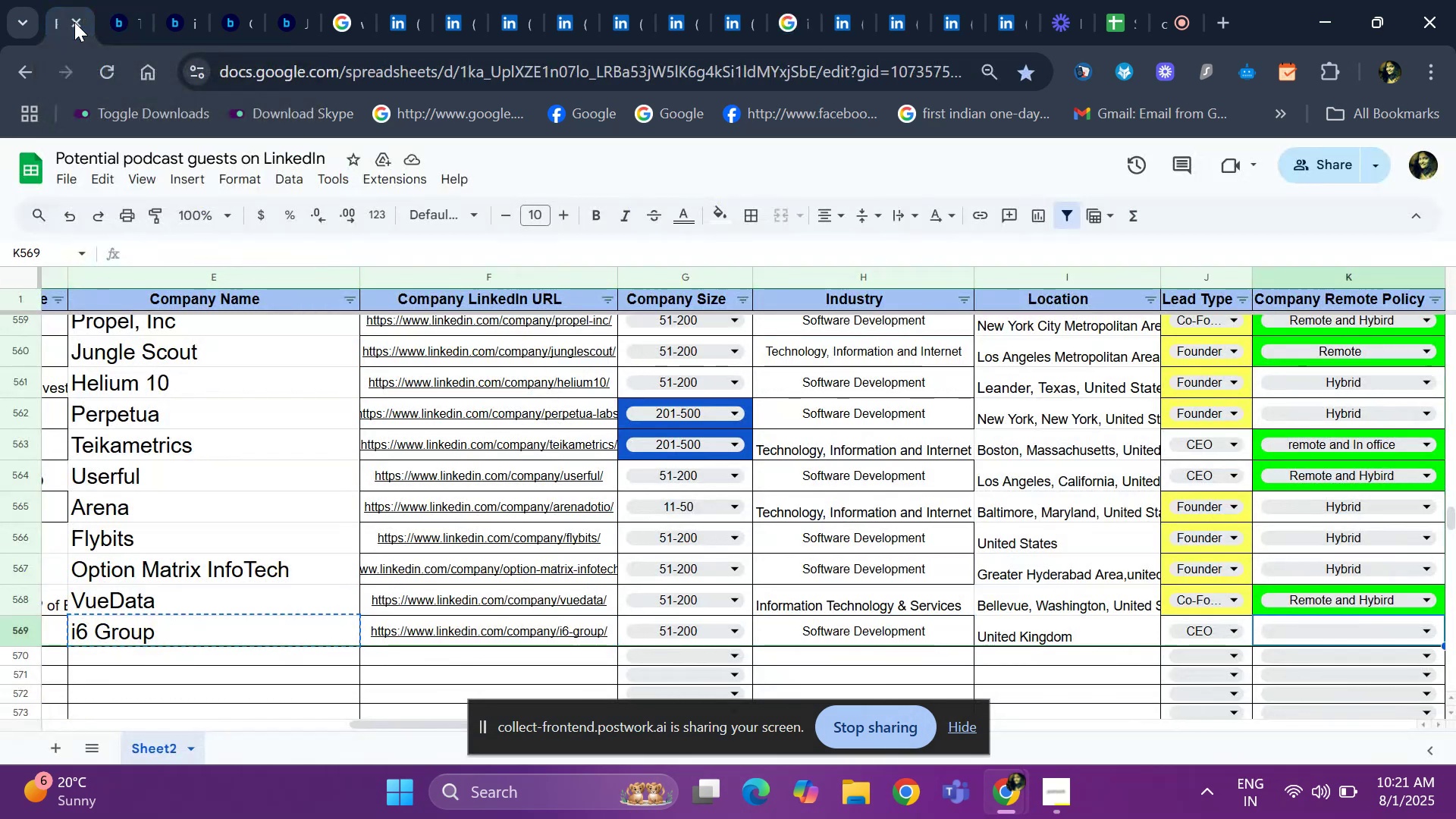 
type(re)
 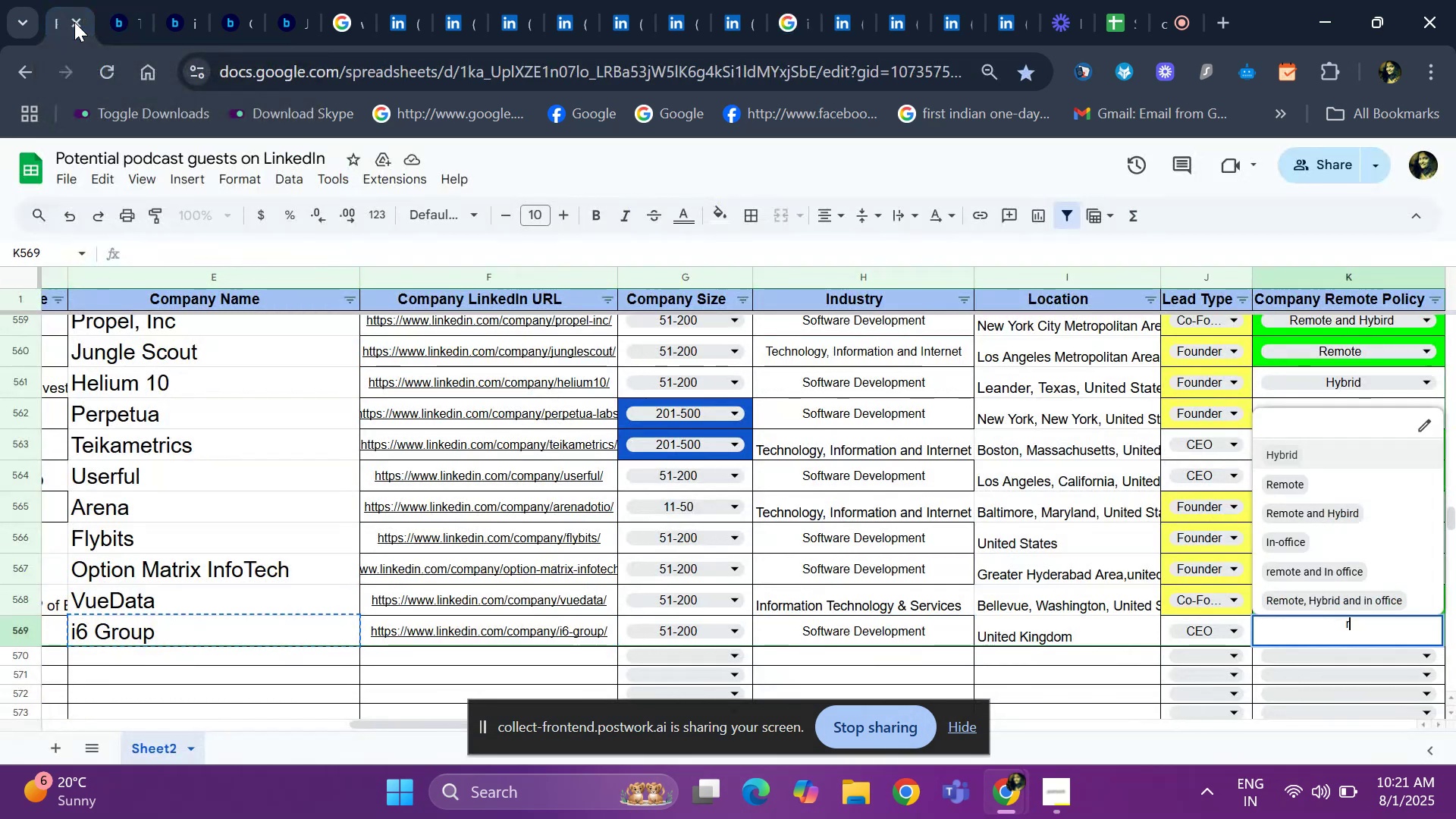 
key(ArrowDown)
 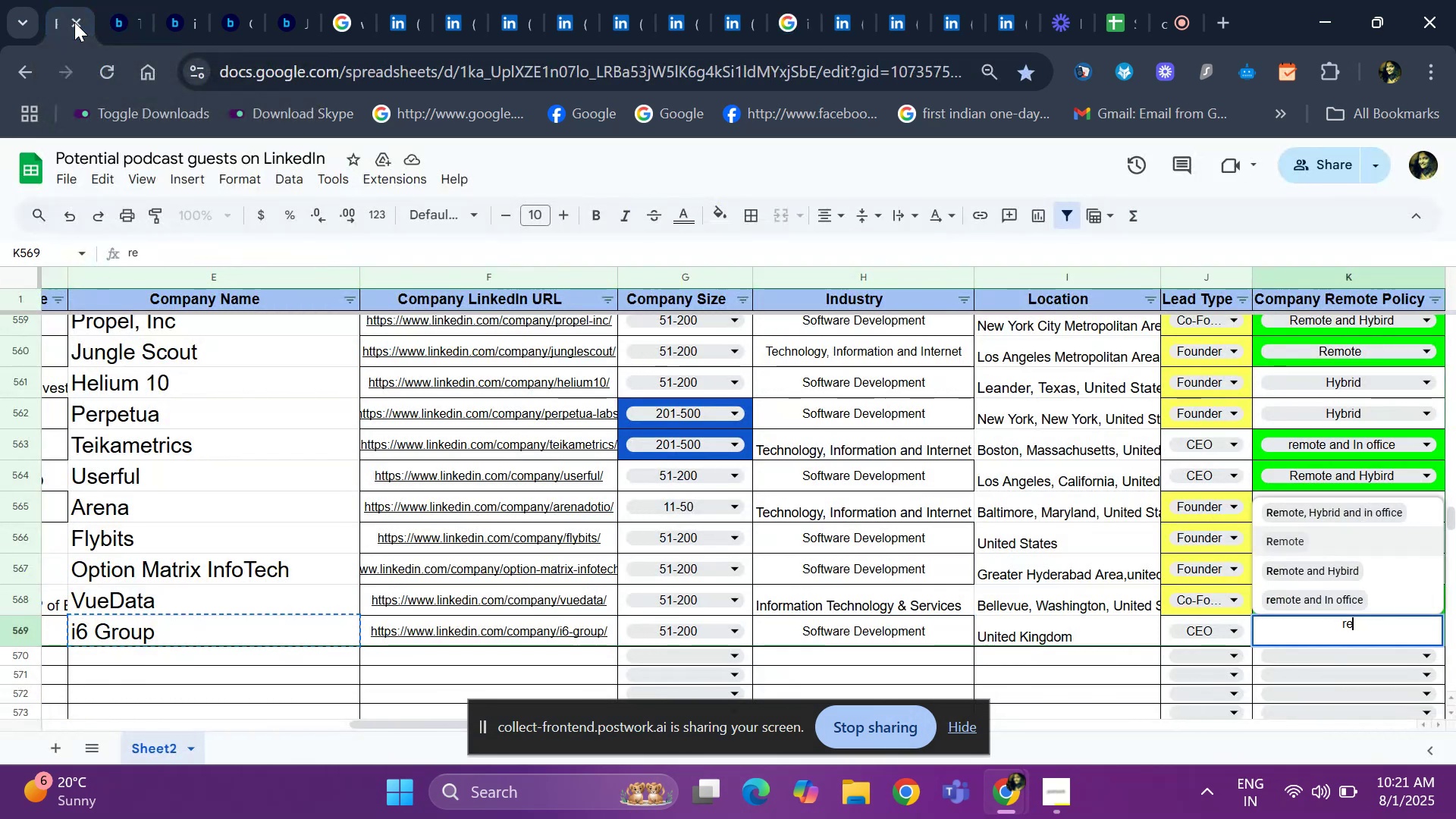 
key(ArrowDown)
 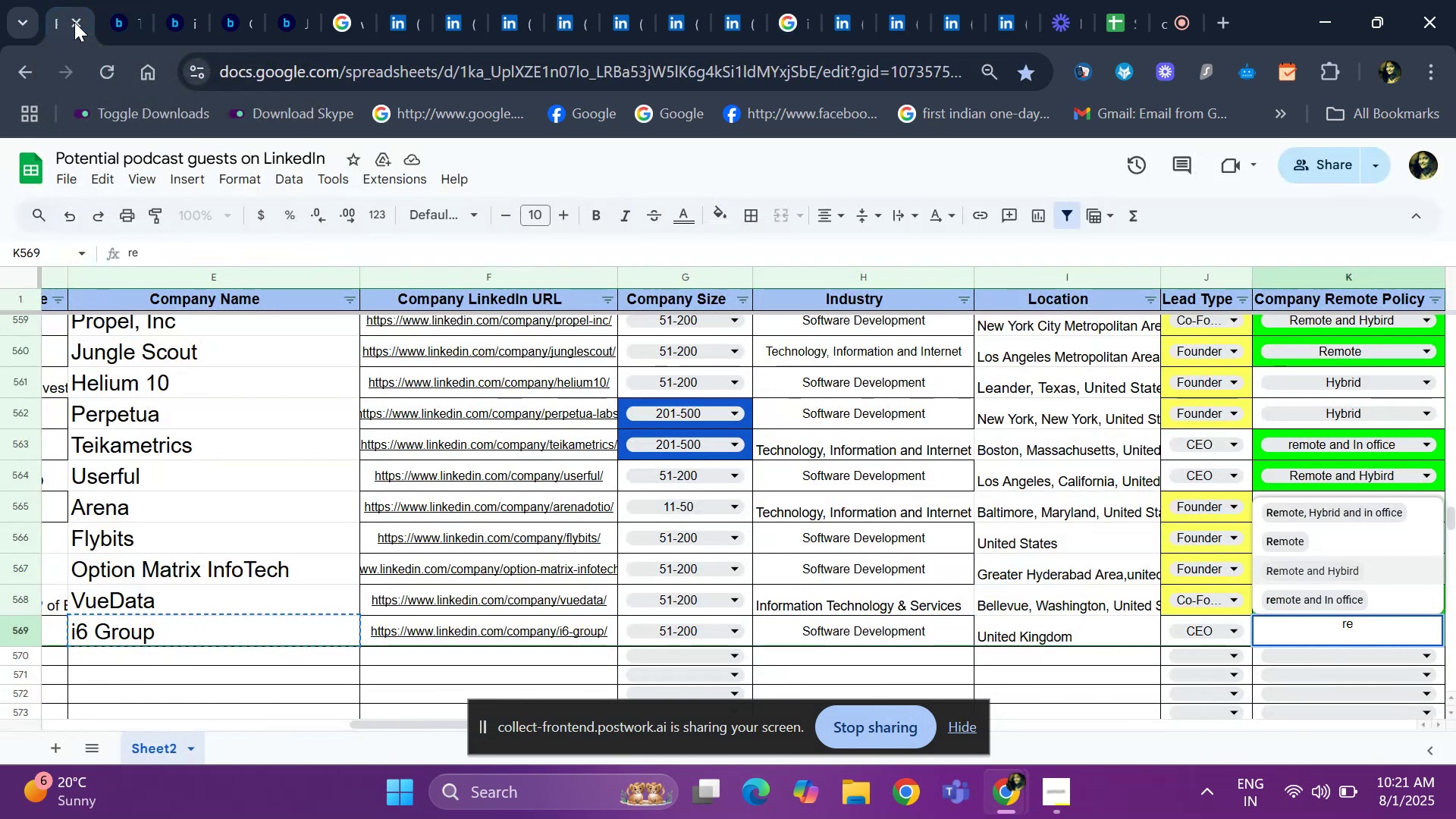 
key(ArrowUp)
 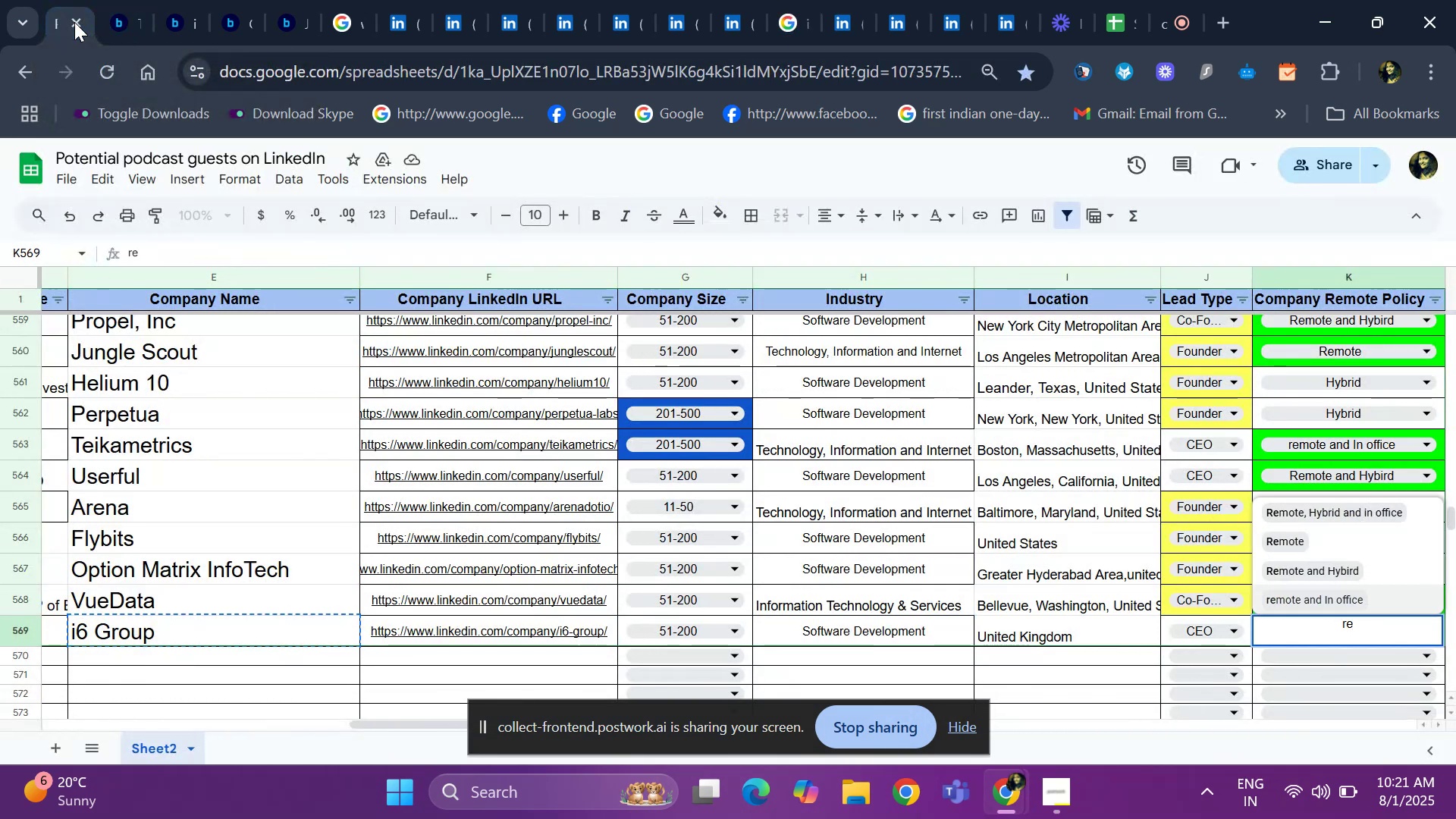 
key(ArrowUp)
 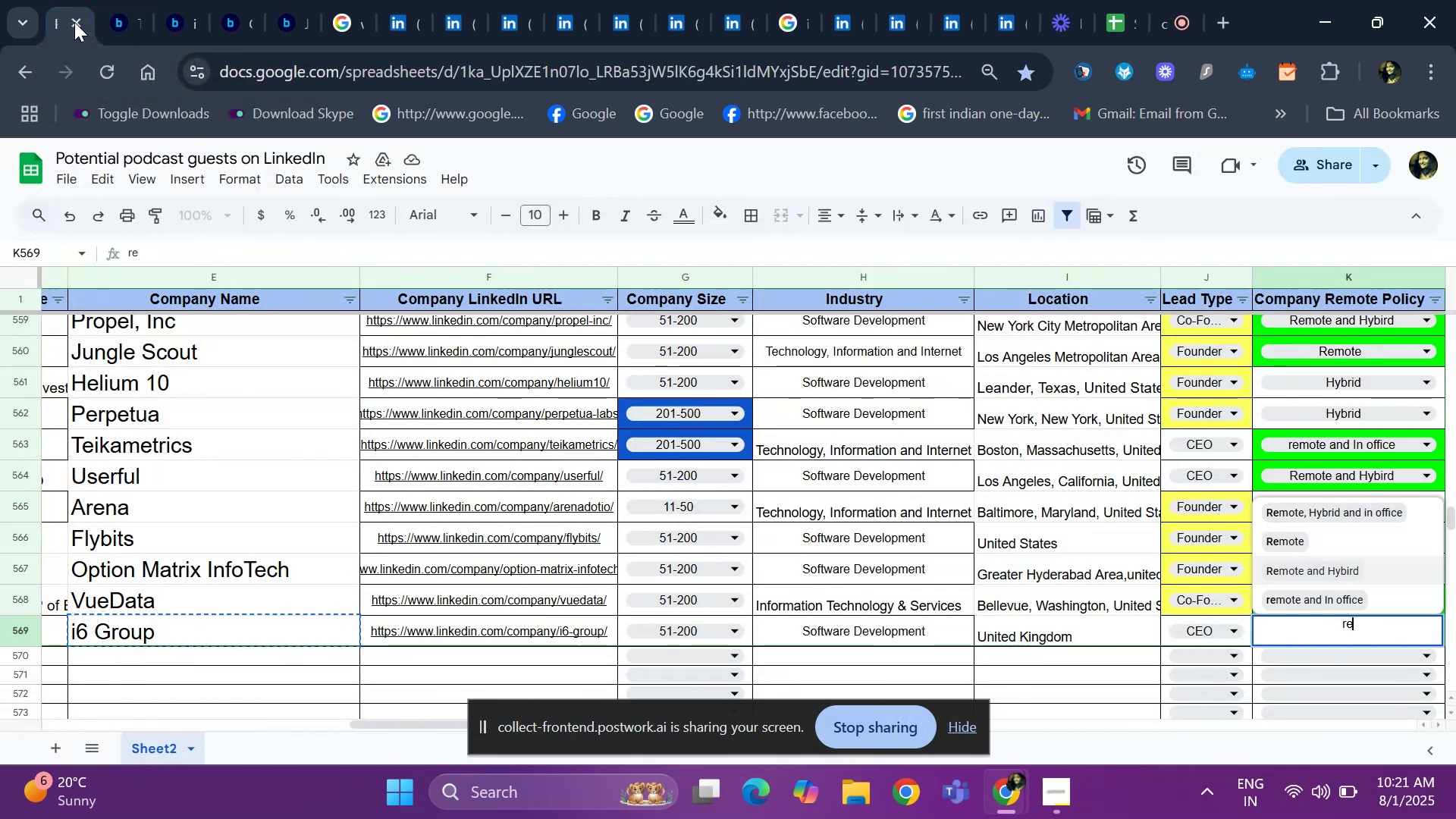 
key(Enter)
 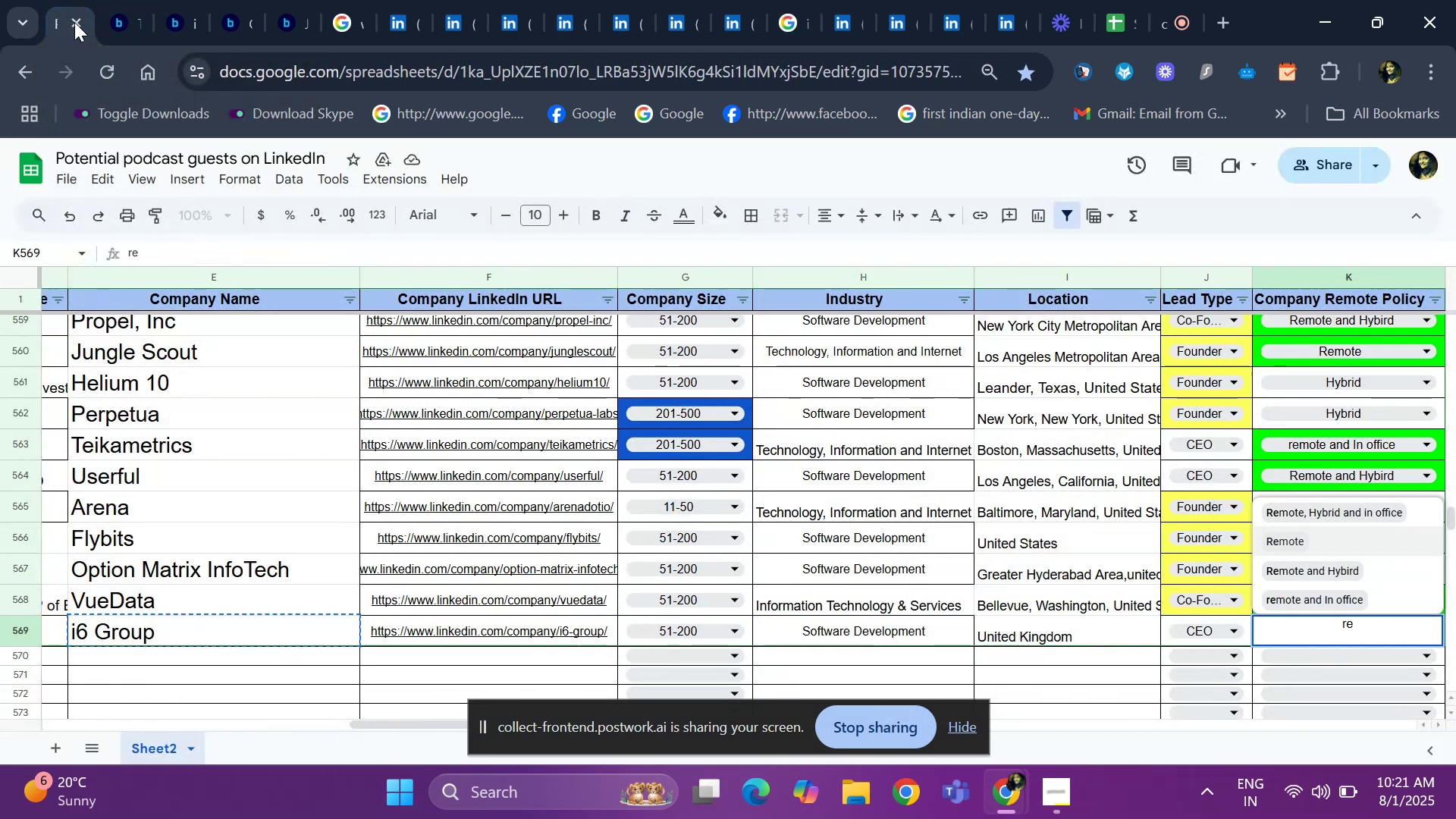 
hold_key(key=ArrowLeft, duration=1.43)
 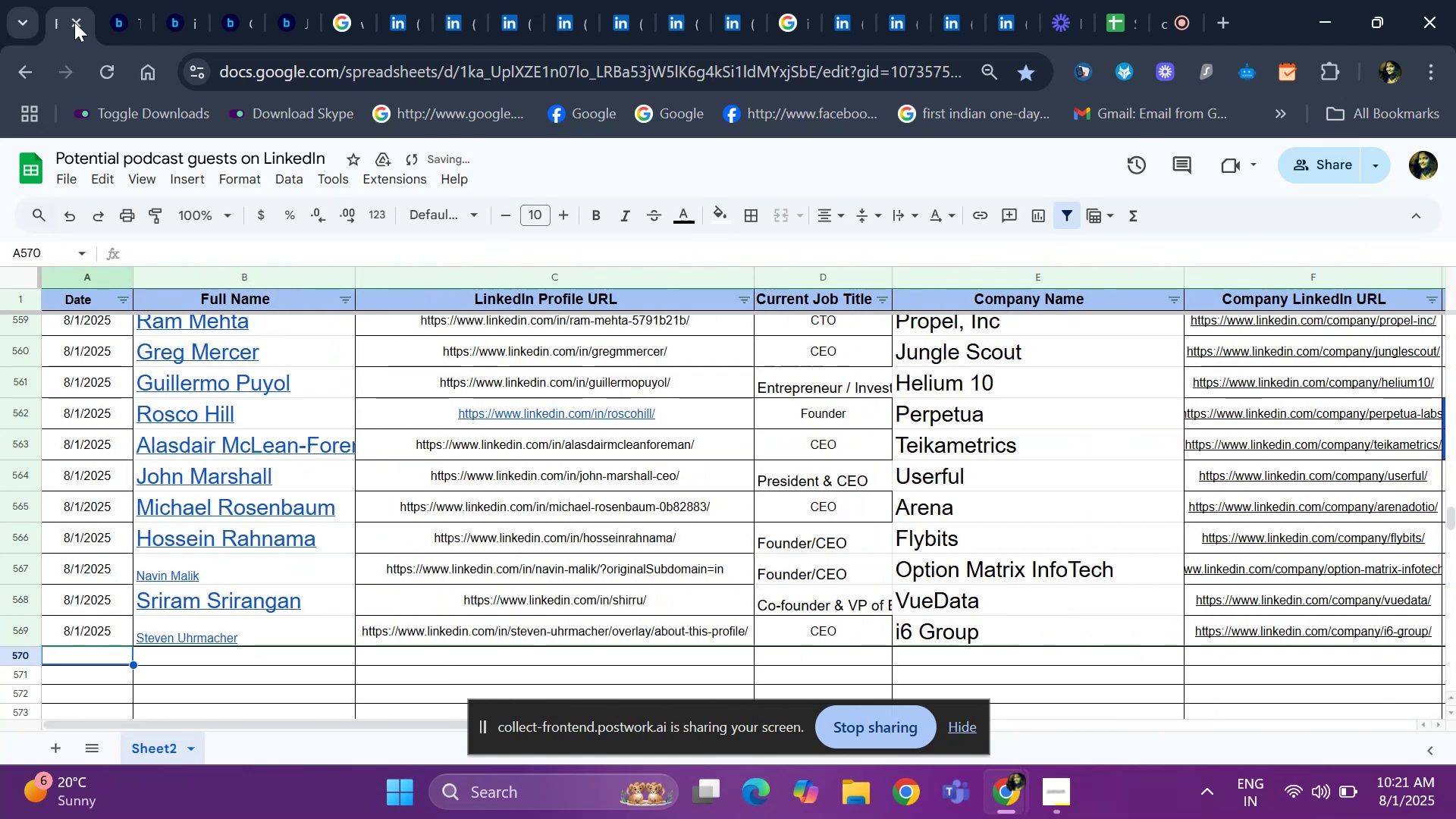 
key(Control+D)
 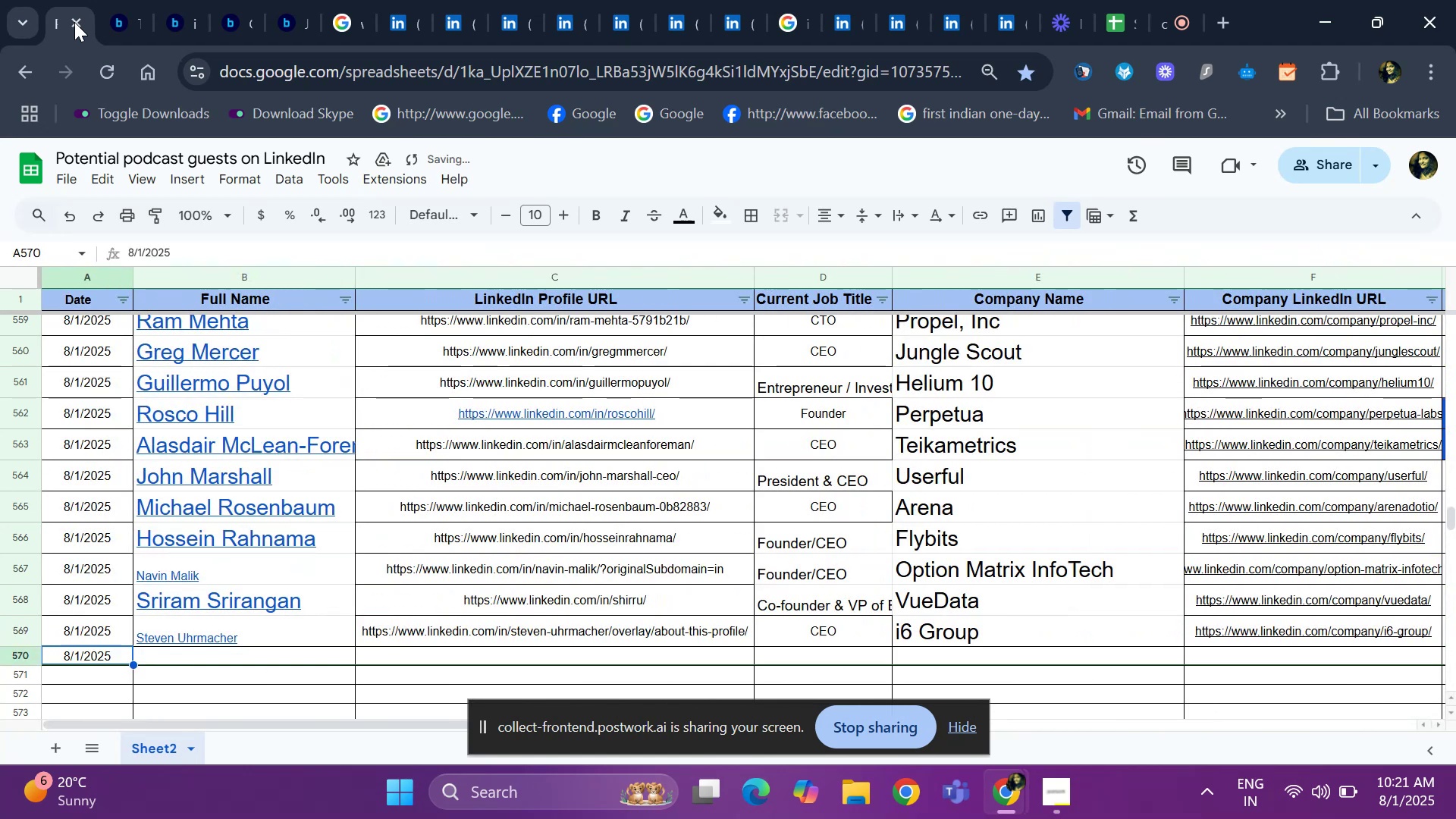 
key(ArrowUp)
 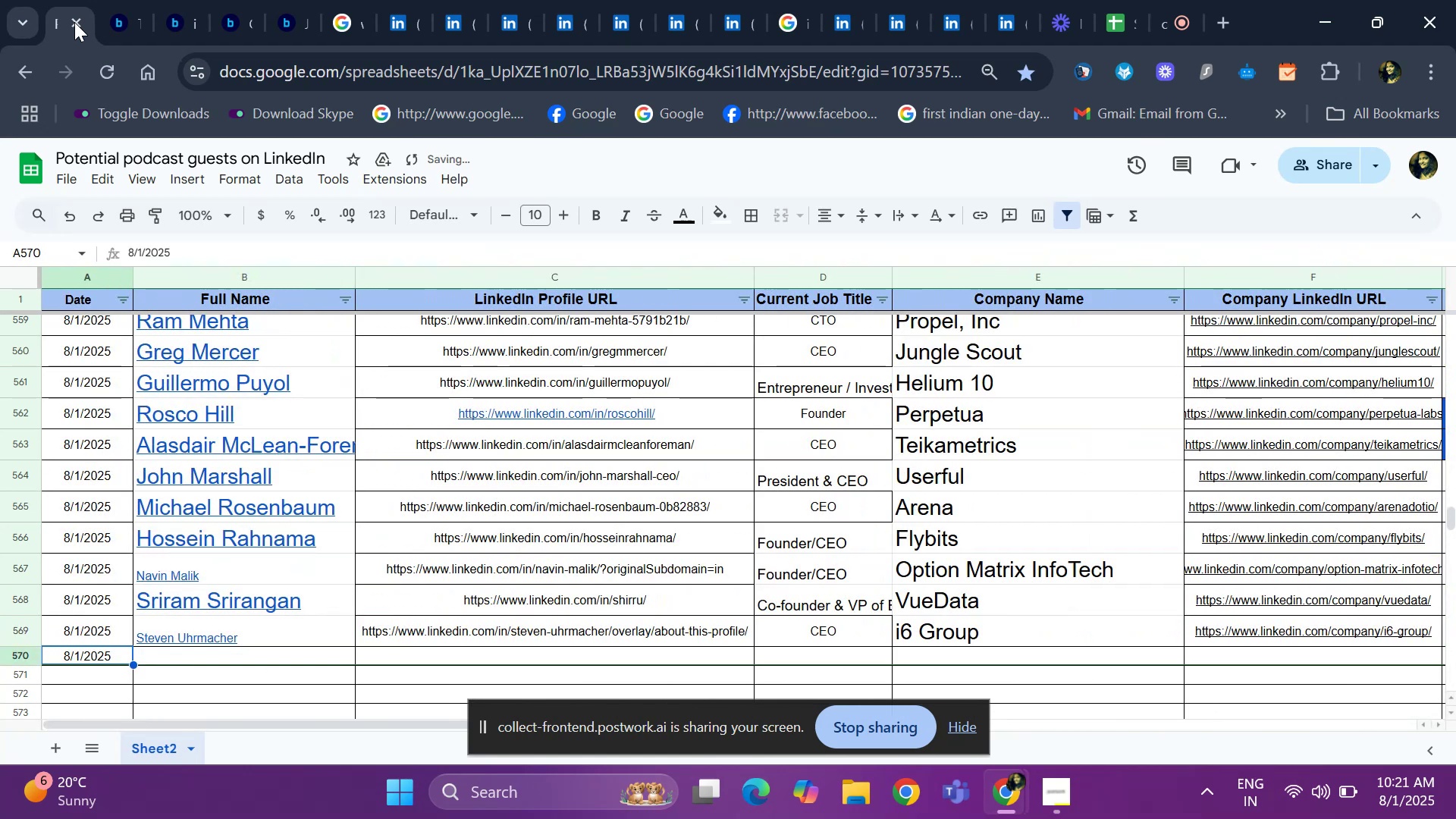 
key(ArrowUp)
 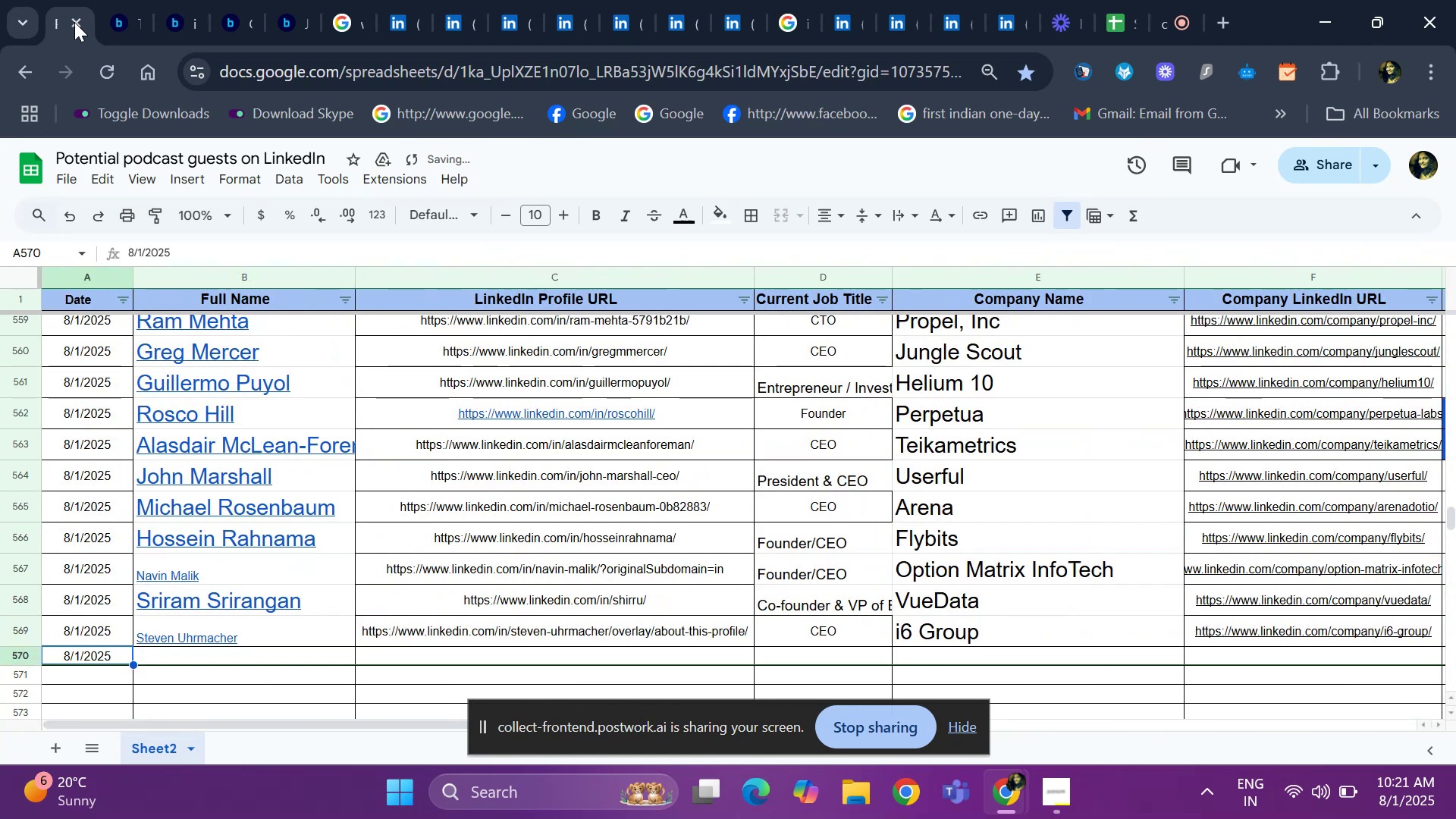 
key(ArrowUp)
 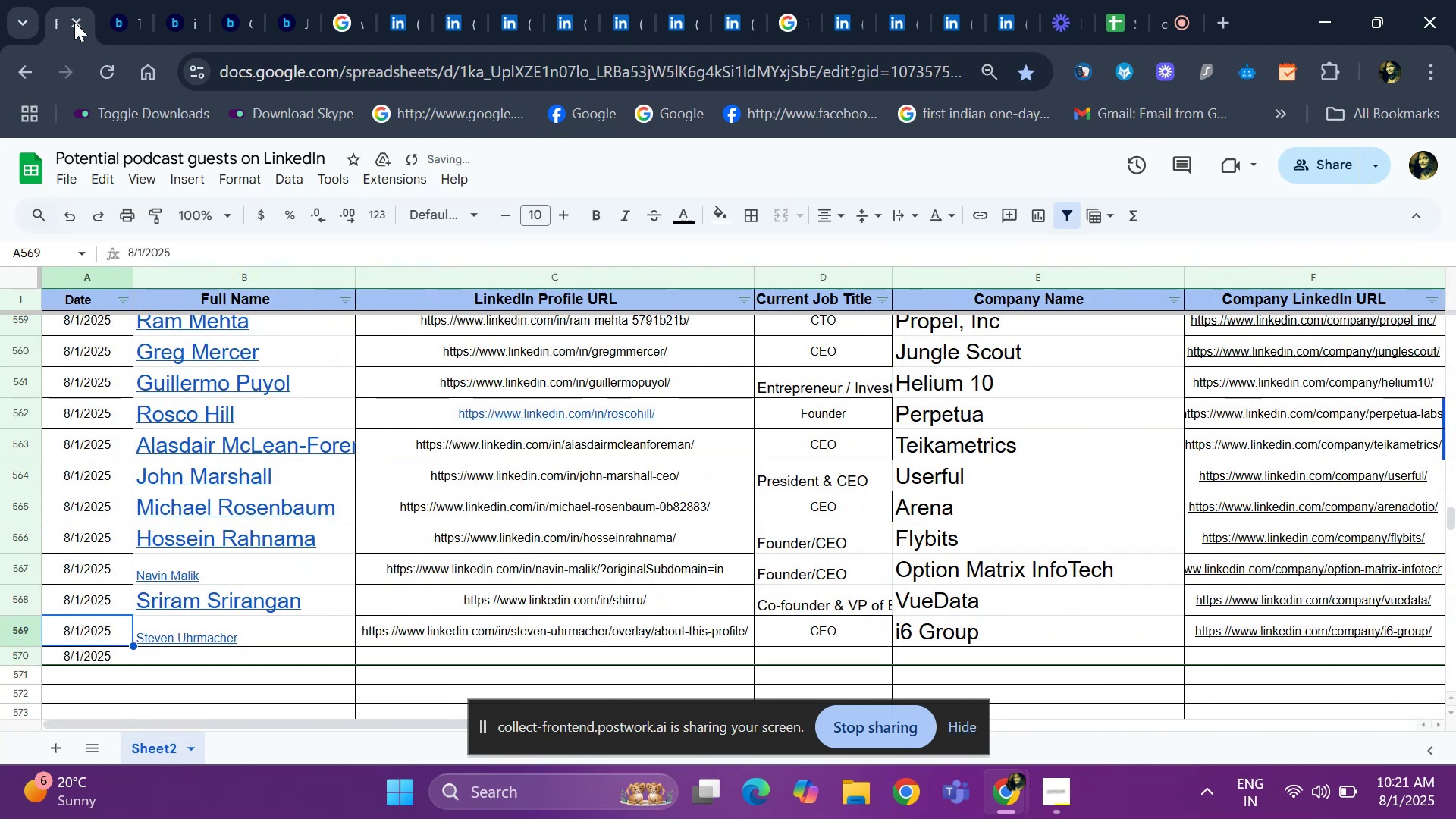 
key(ArrowUp)
 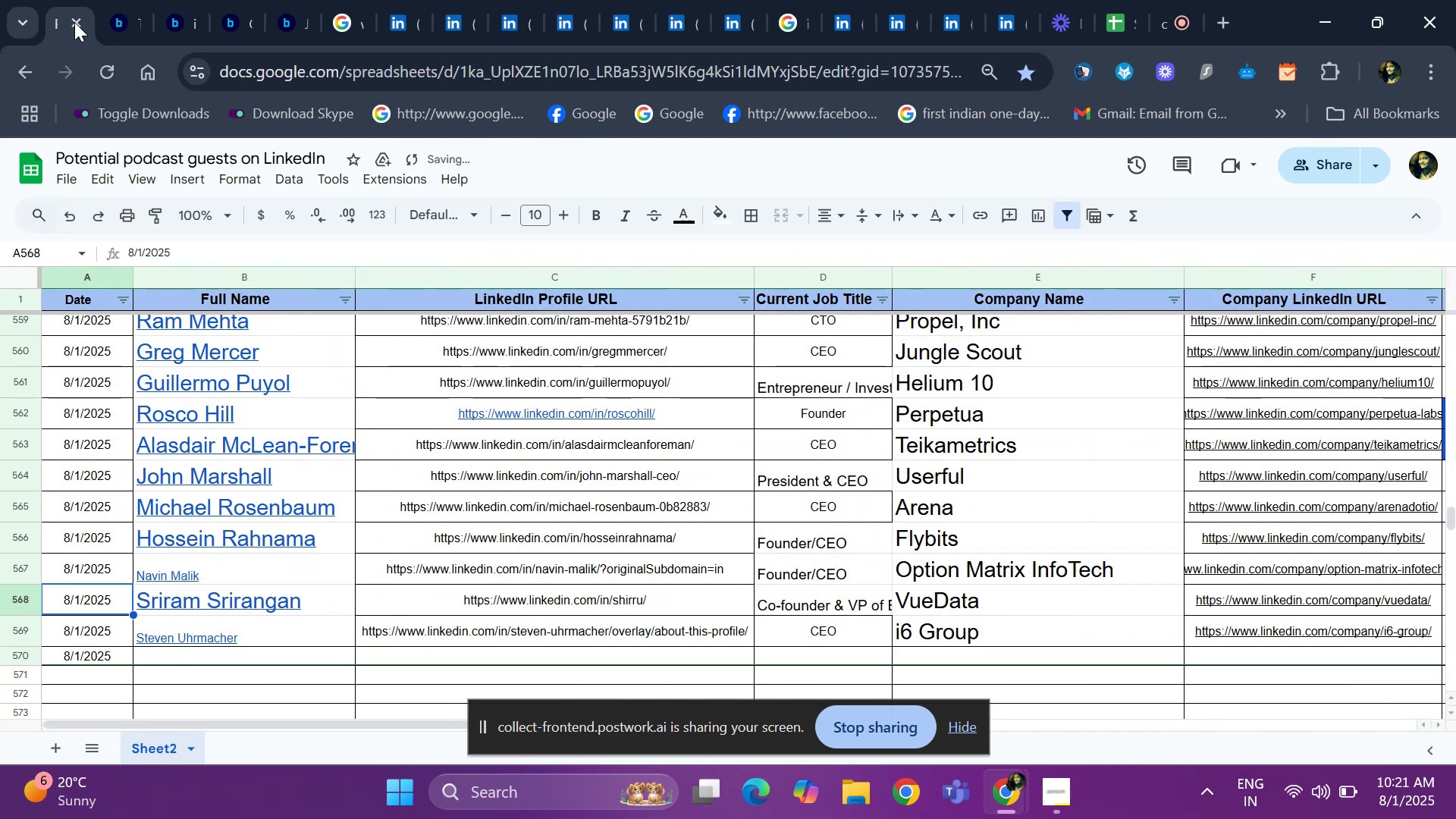 
hold_key(key=ArrowUp, duration=0.81)
 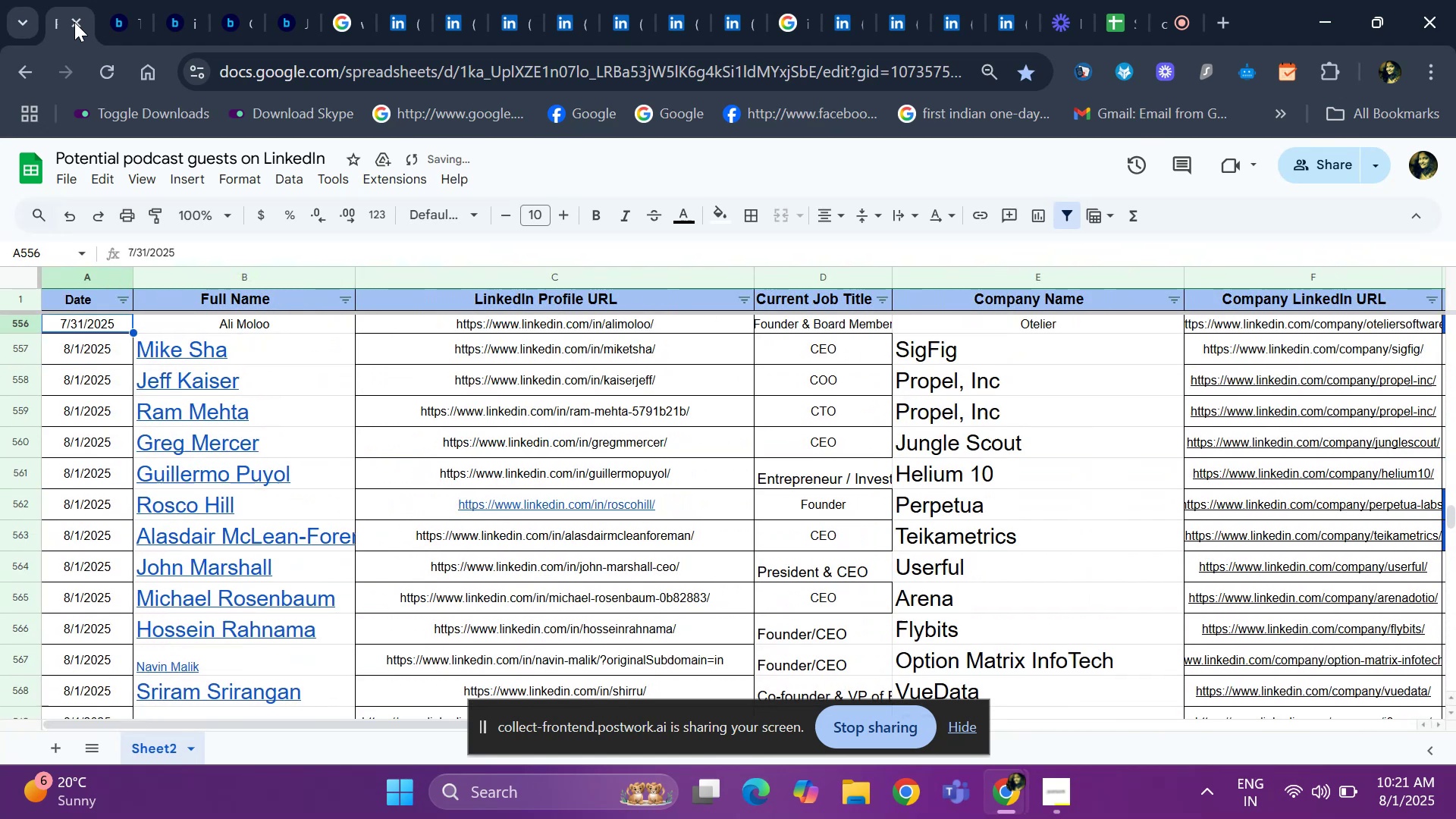 
key(ArrowDown)
 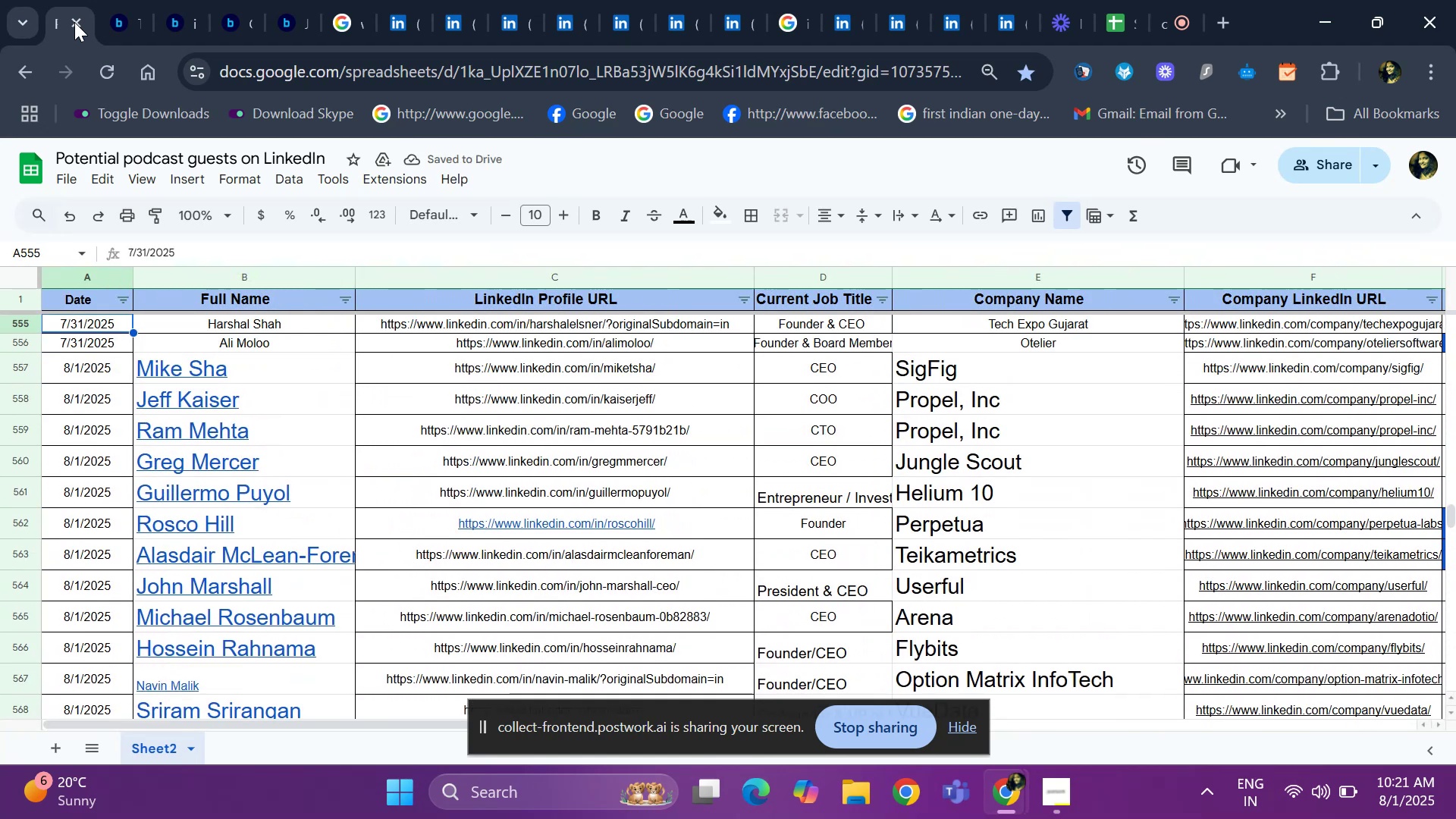 
key(ArrowDown)
 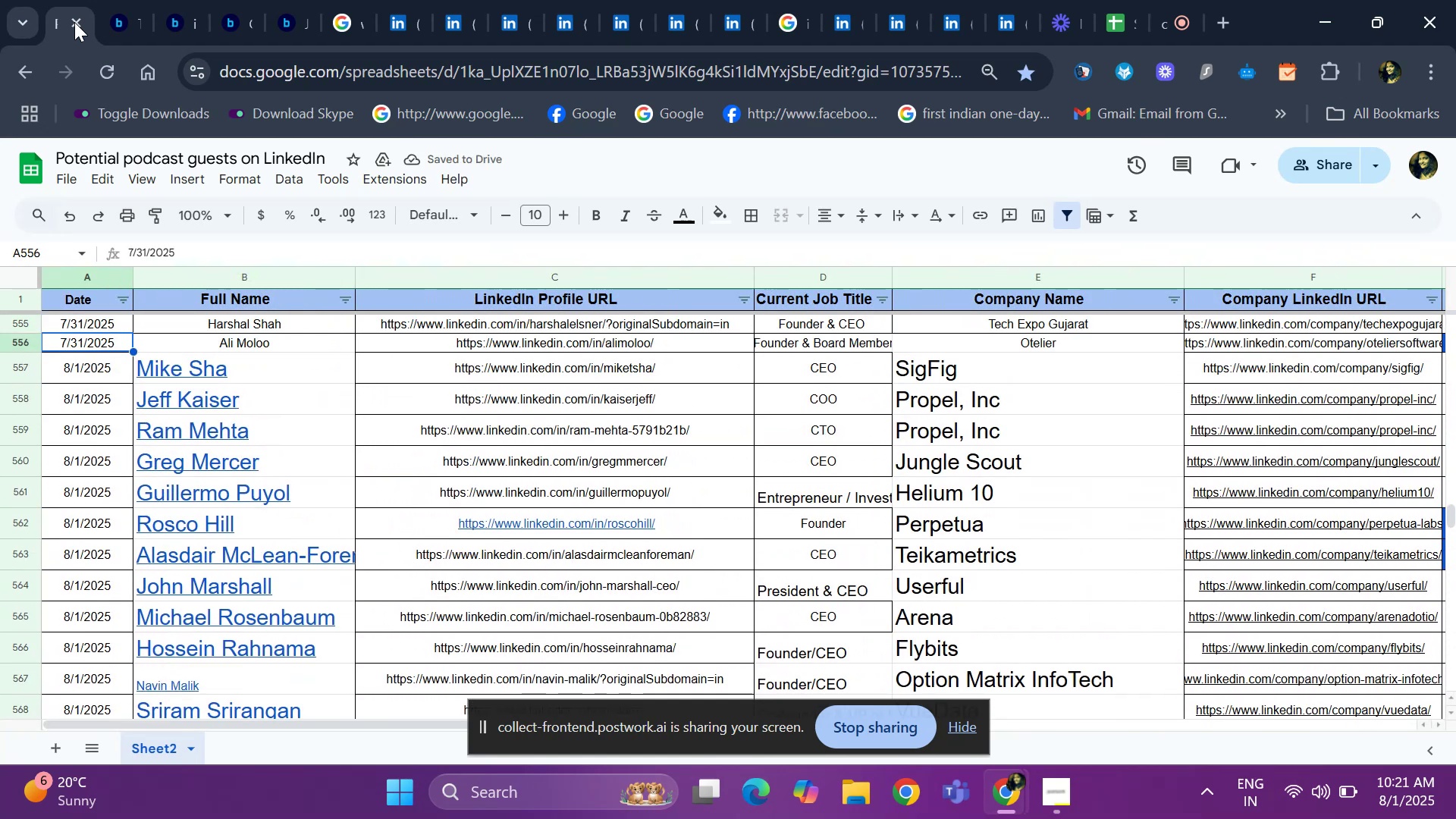 
key(Shift+ArrowRight)
 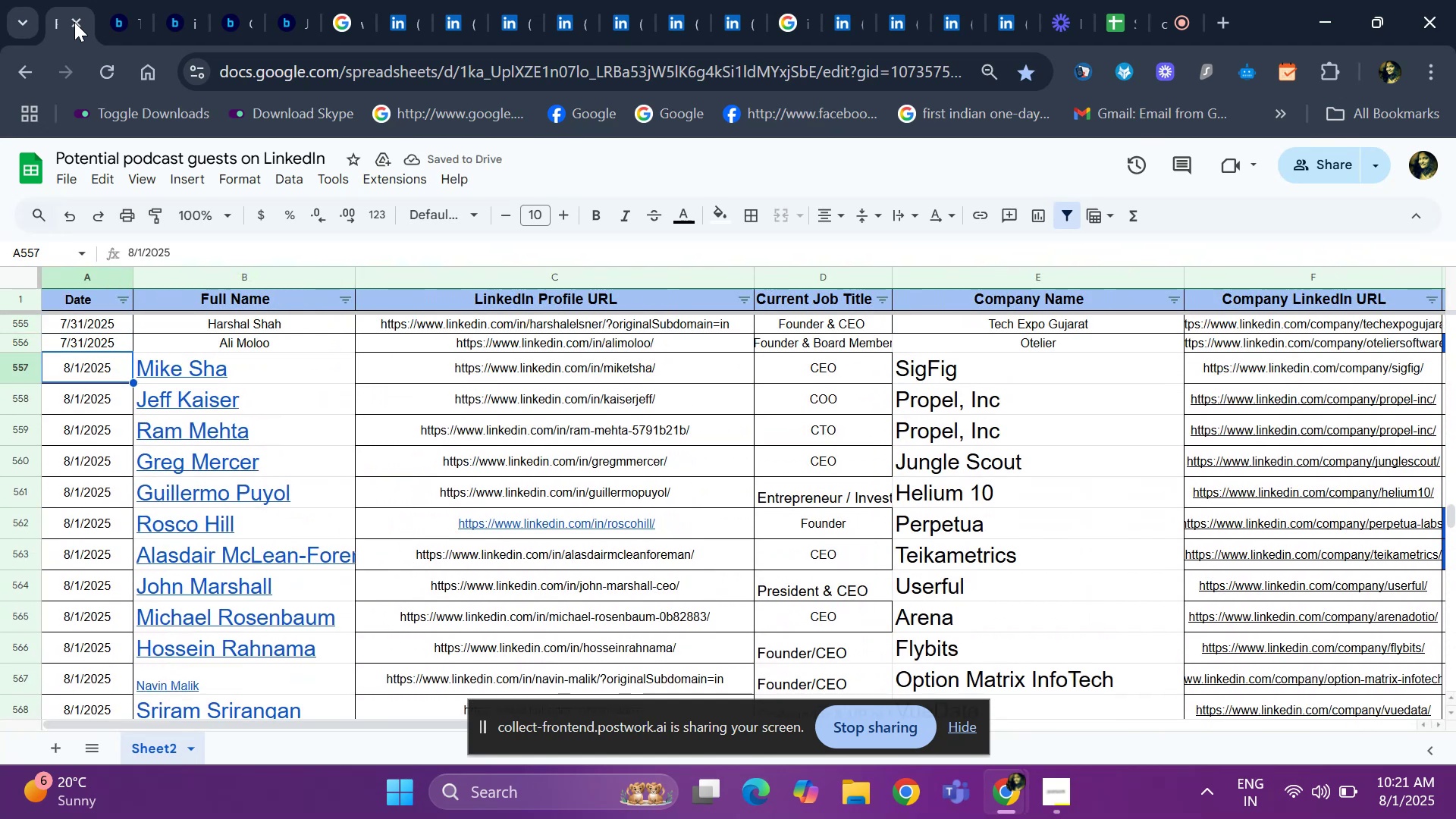 
key(Shift+ArrowRight)
 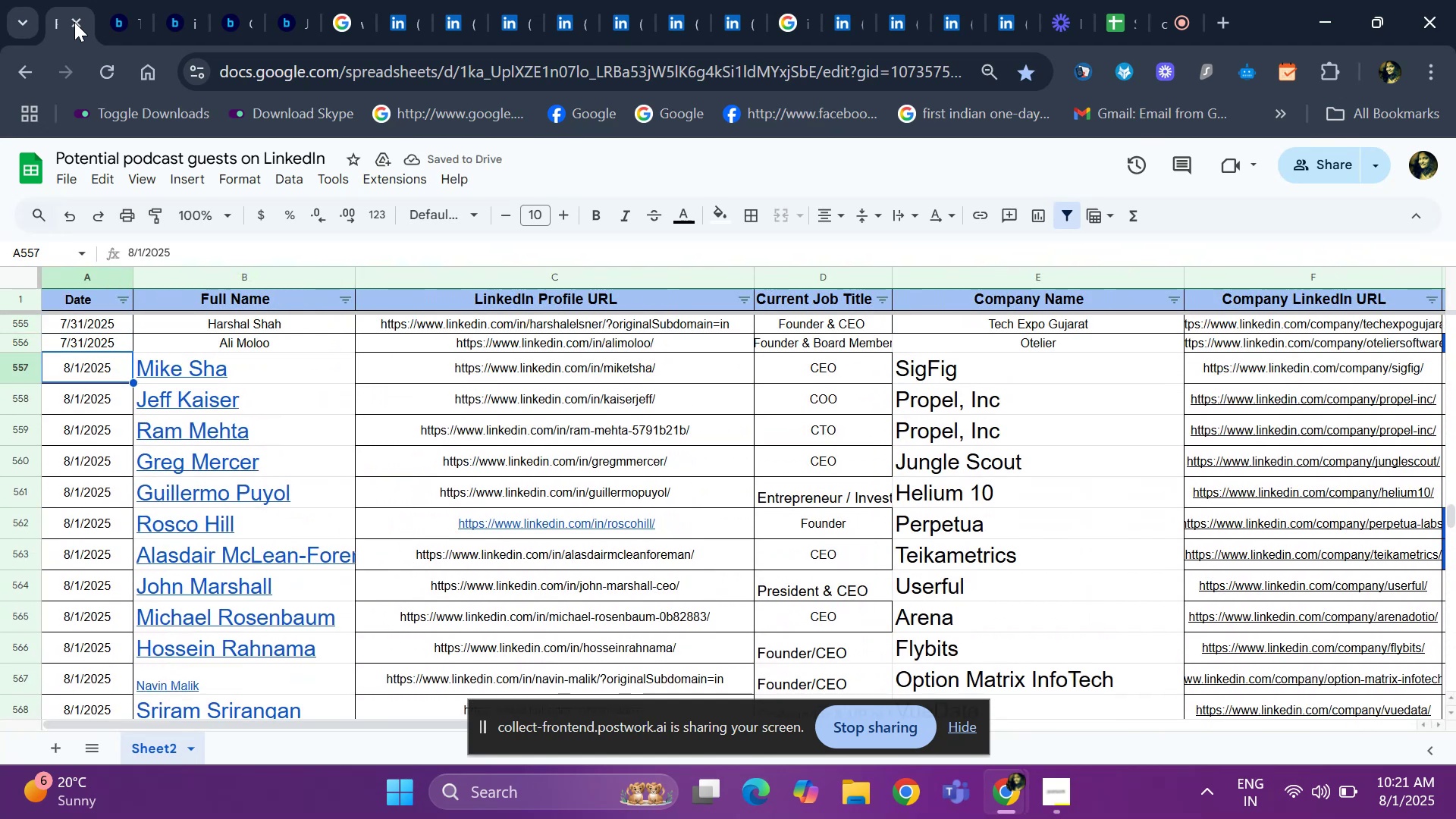 
key(Shift+ArrowRight)
 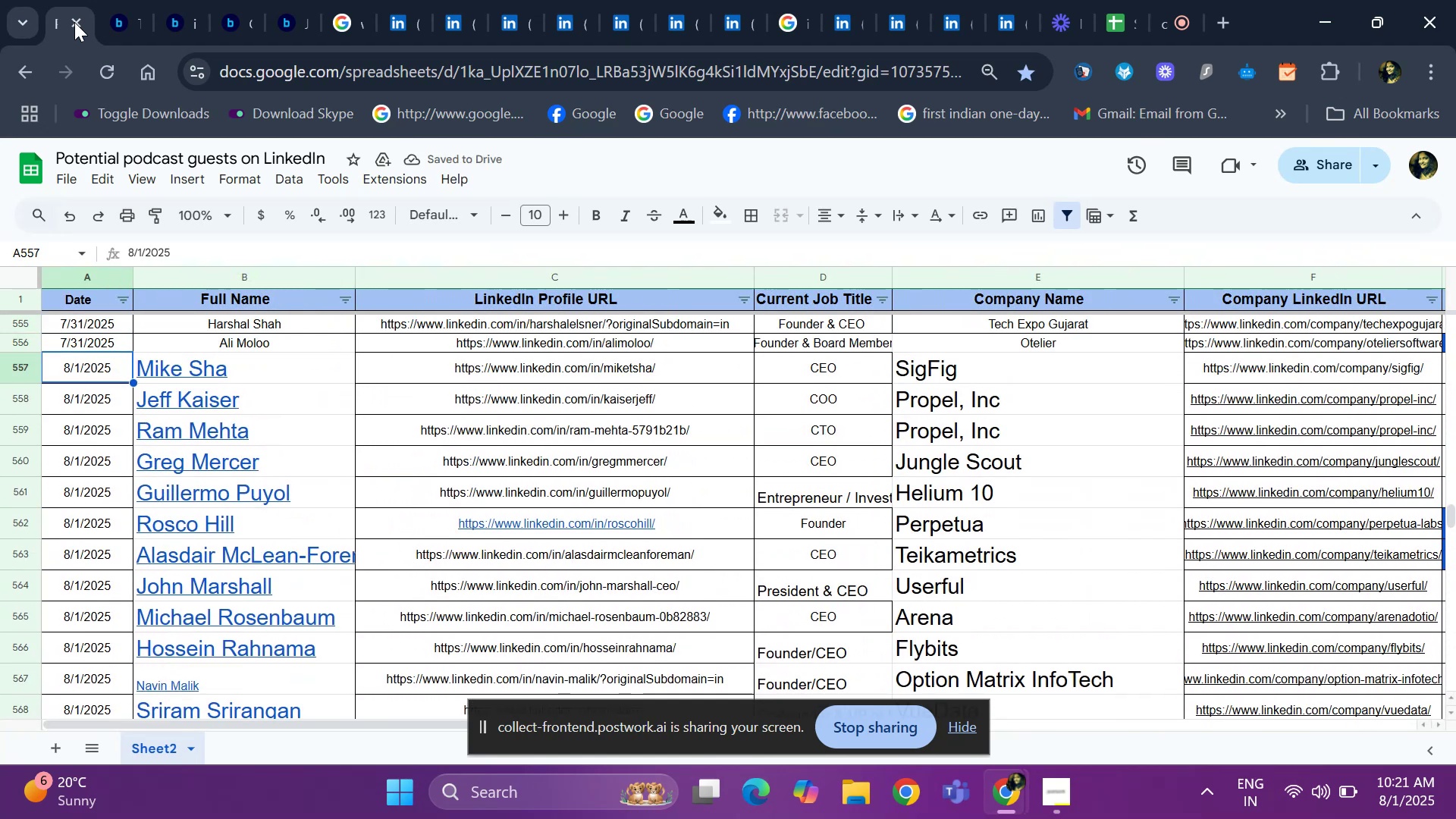 
key(Shift+ArrowRight)
 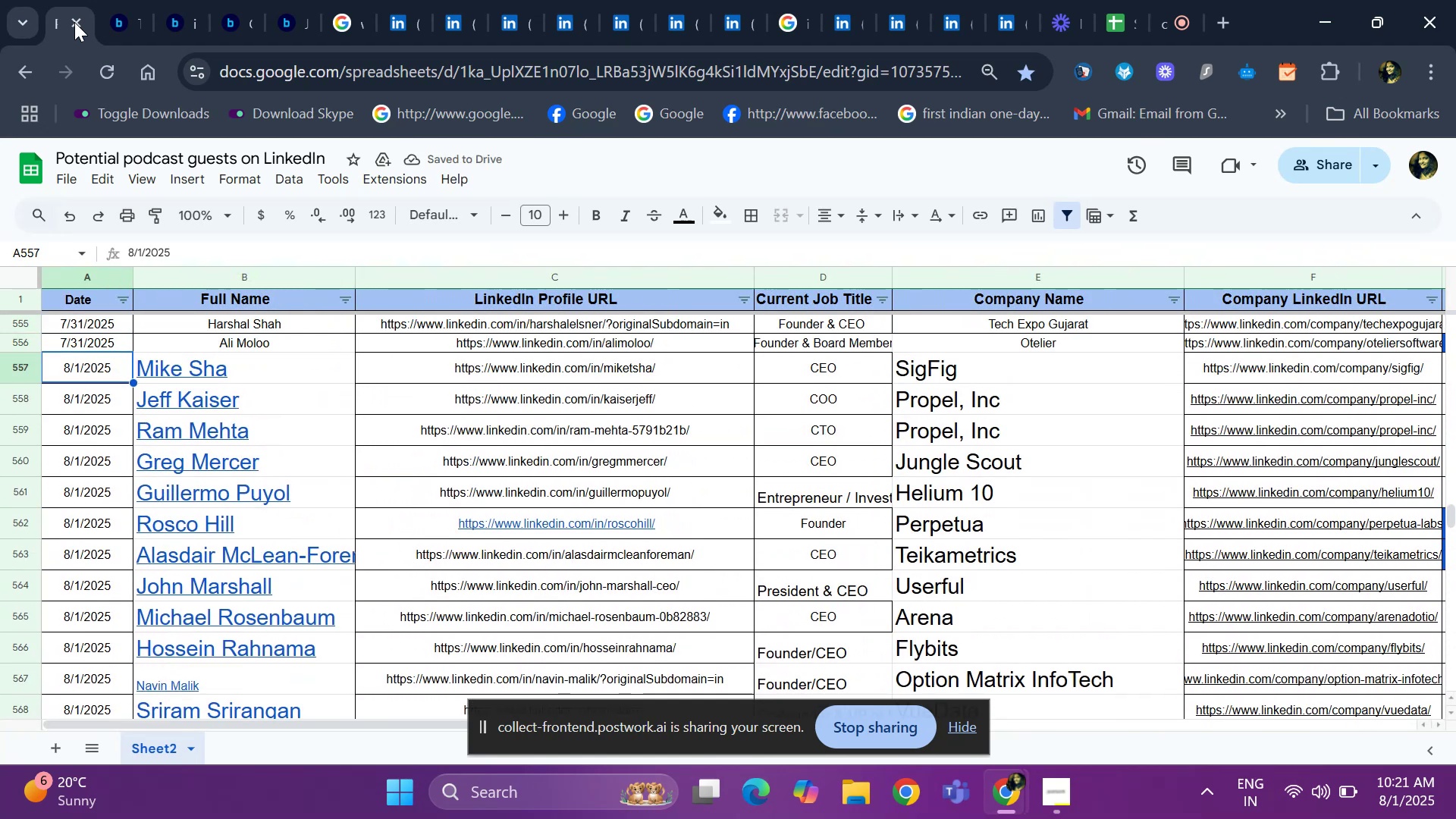 
key(Shift+ArrowRight)
 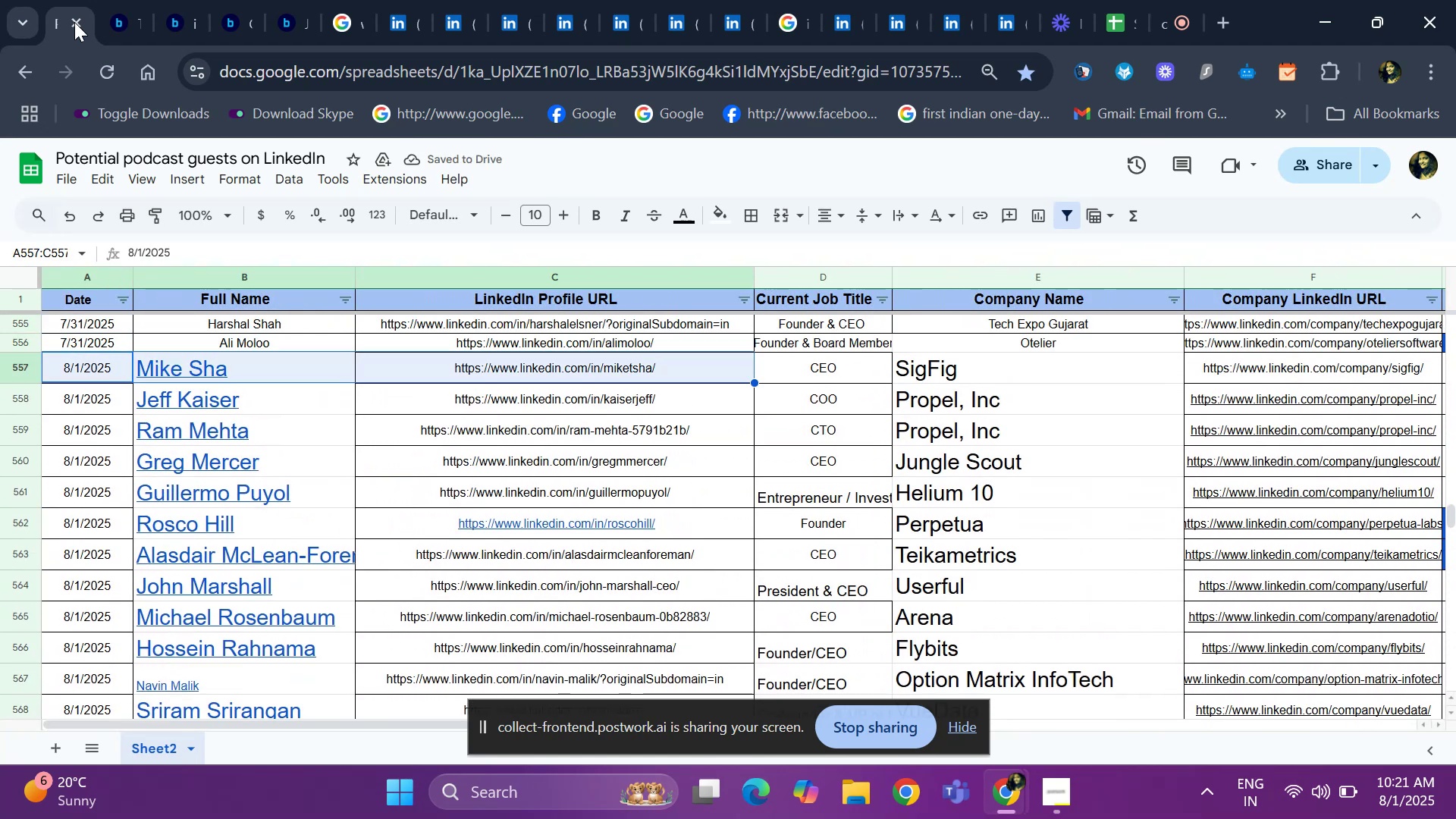 
key(Shift+ArrowRight)
 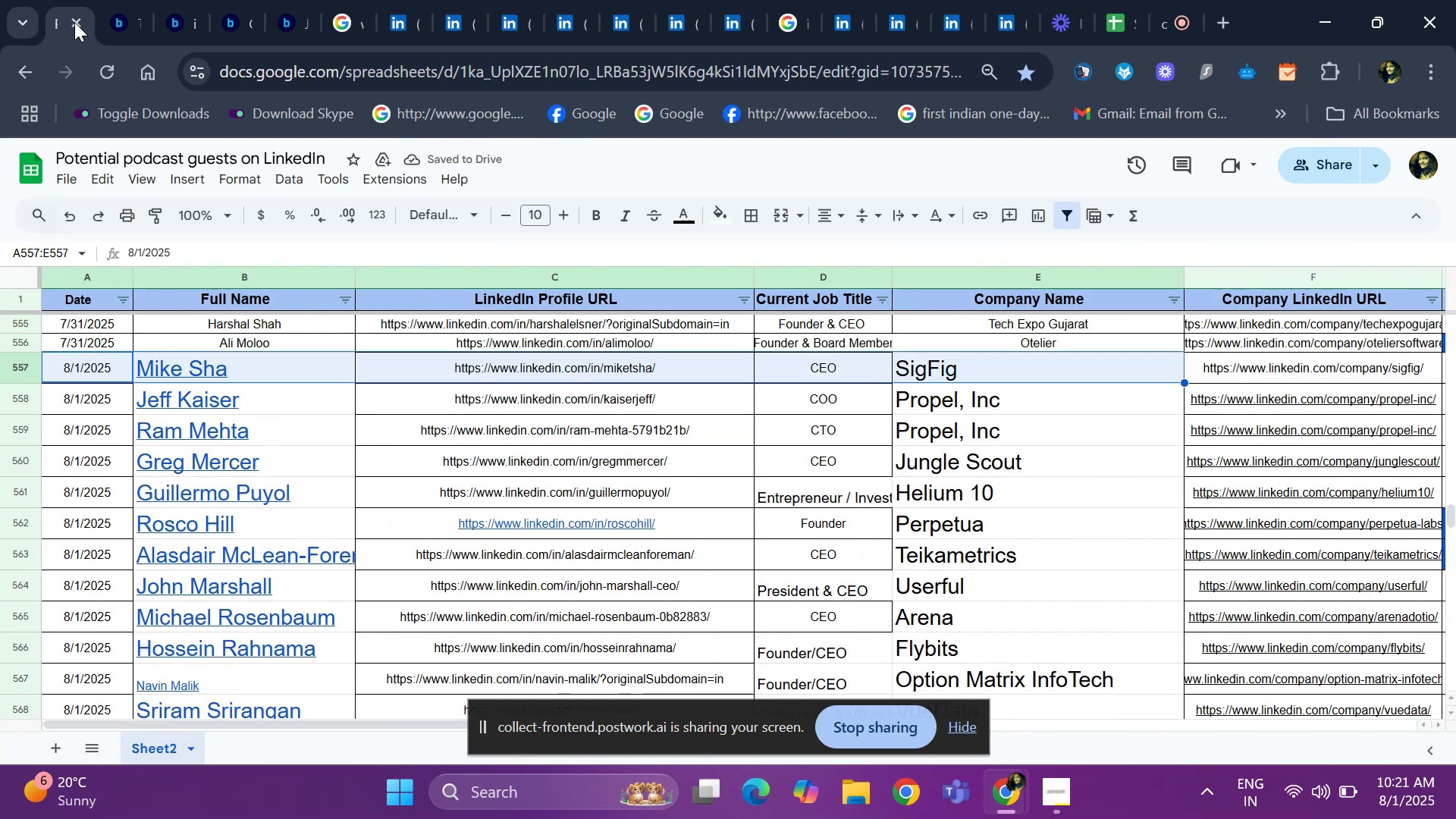 
key(Shift+ArrowRight)
 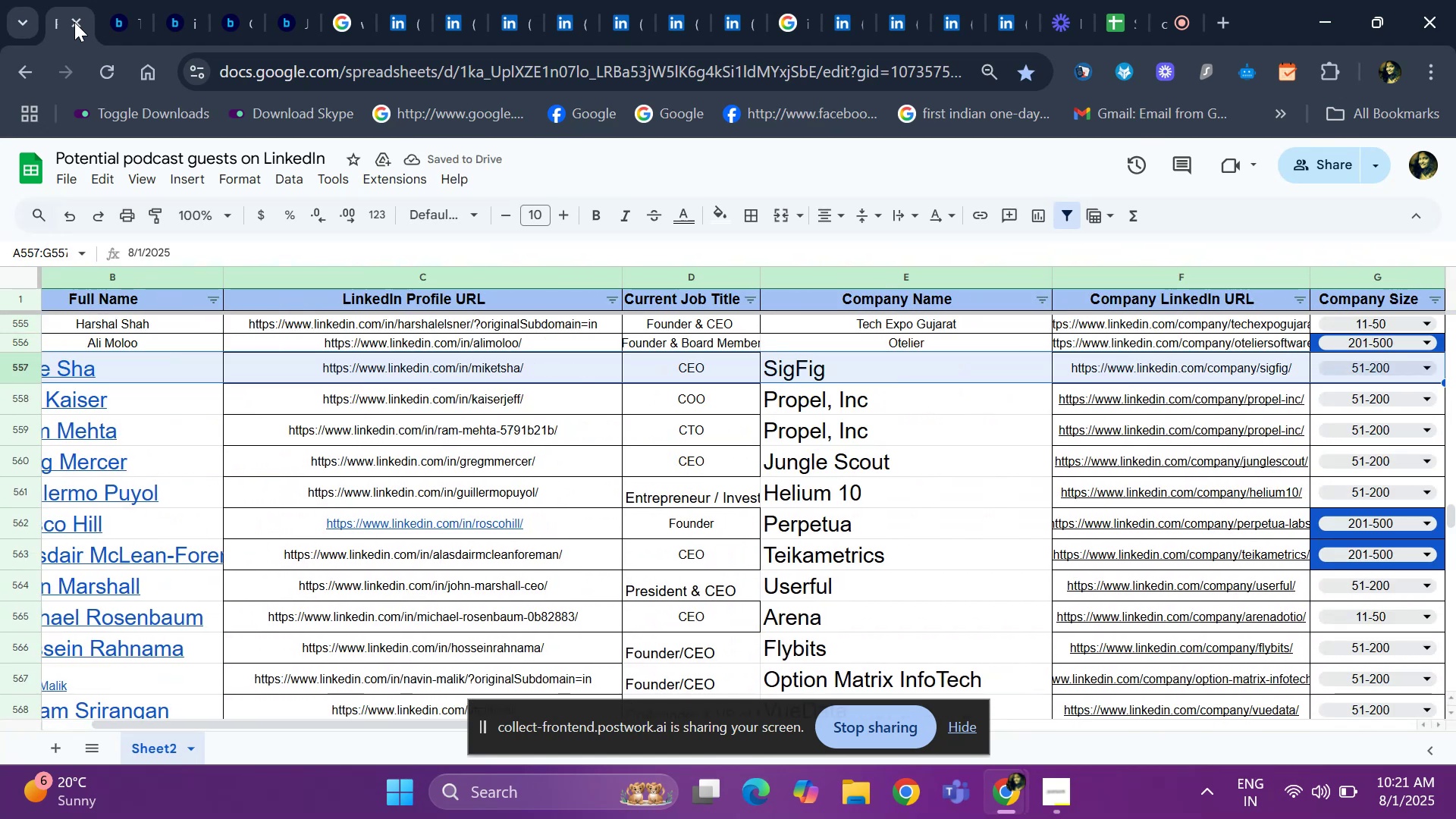 
key(Shift+ArrowRight)
 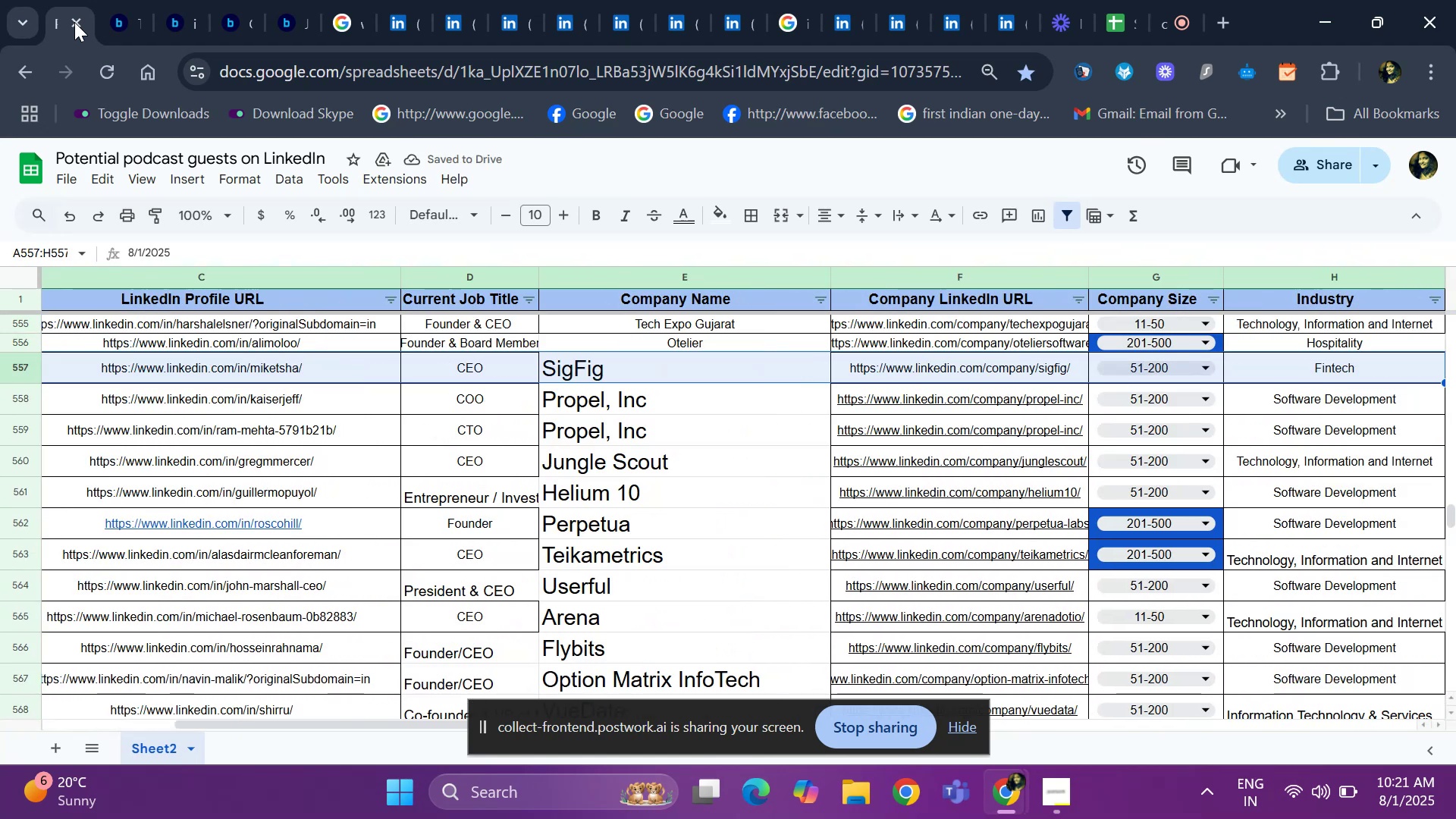 
key(Shift+ArrowRight)
 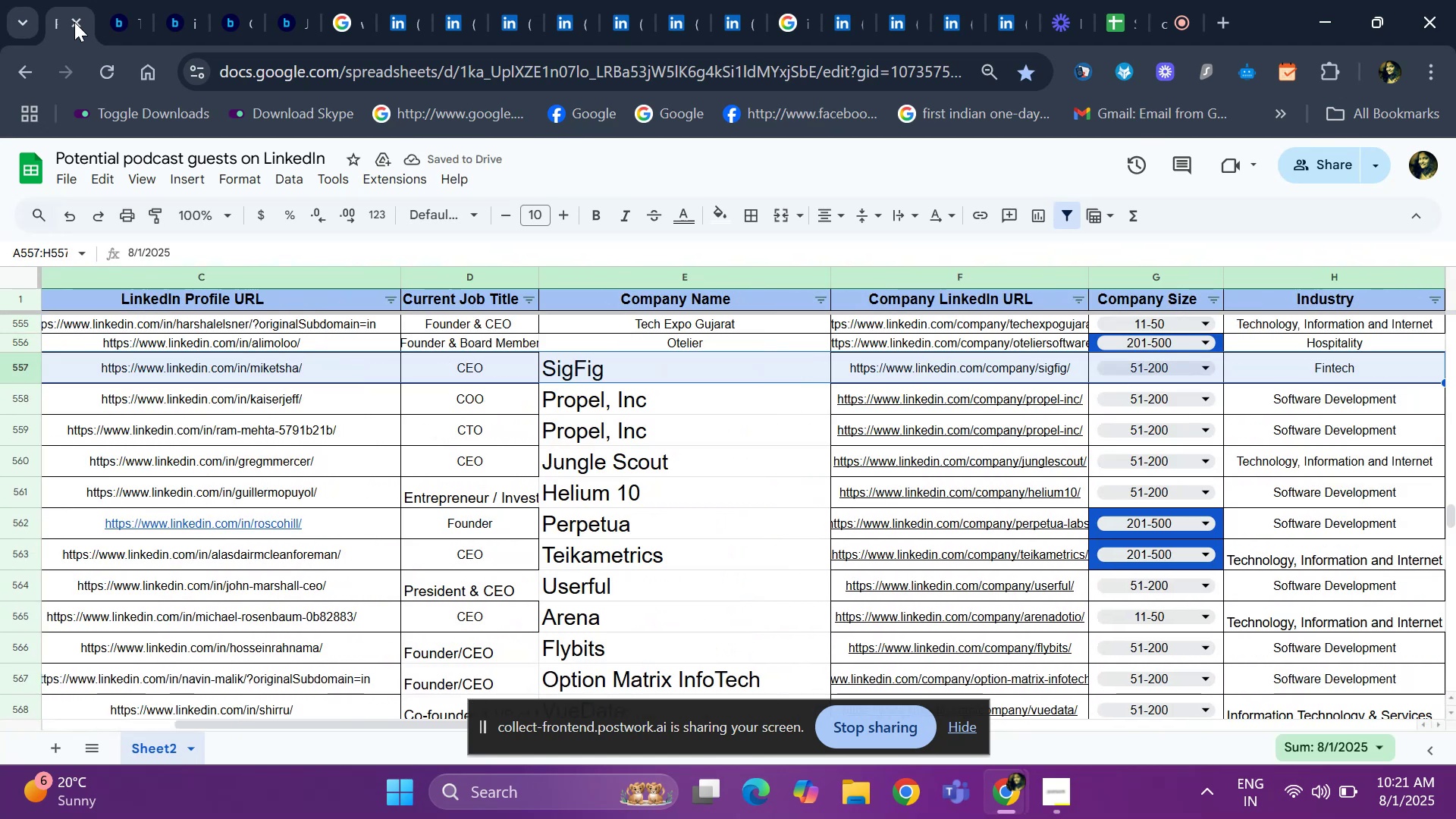 
key(Shift+ArrowRight)
 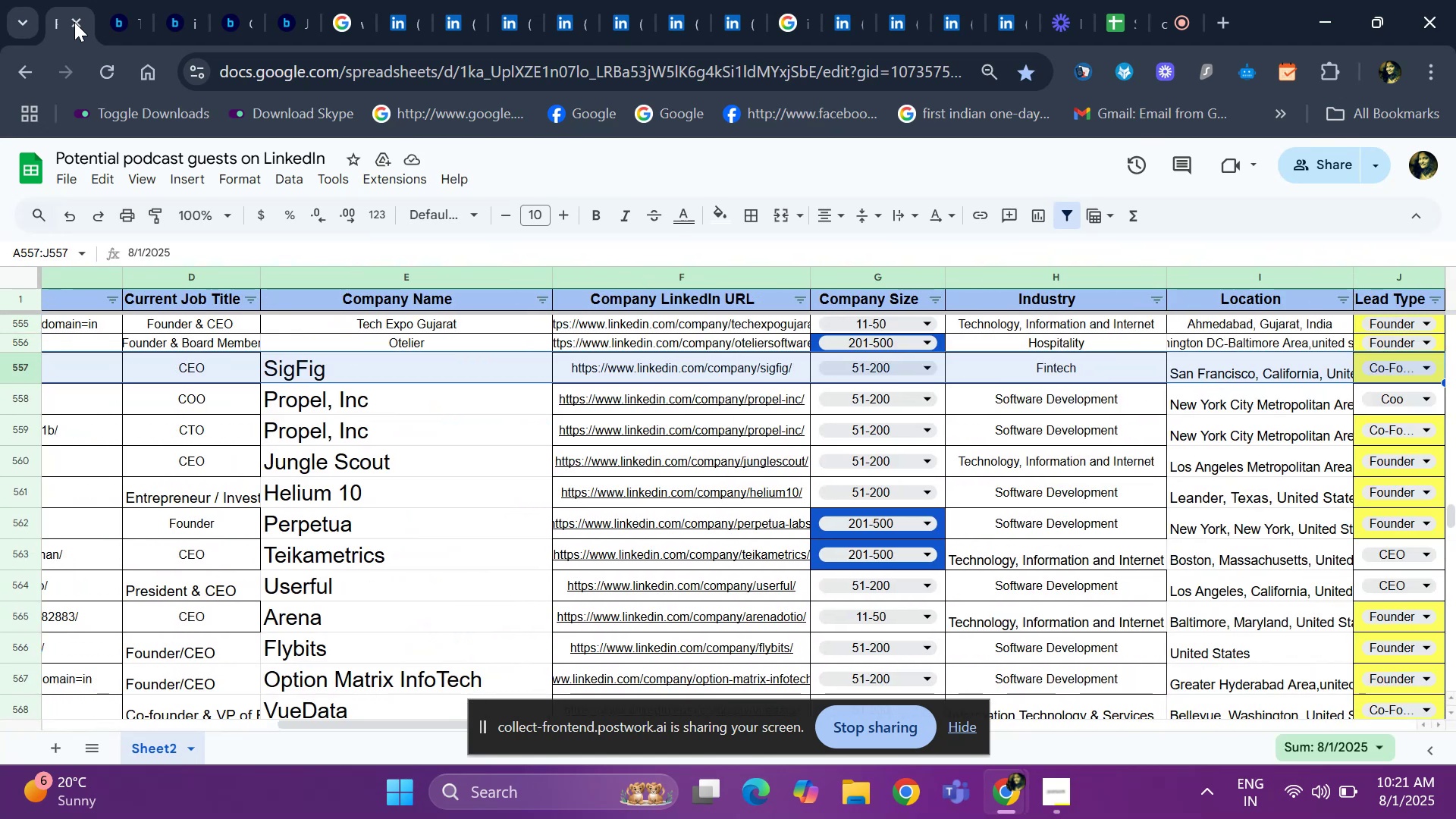 
key(Shift+ArrowRight)
 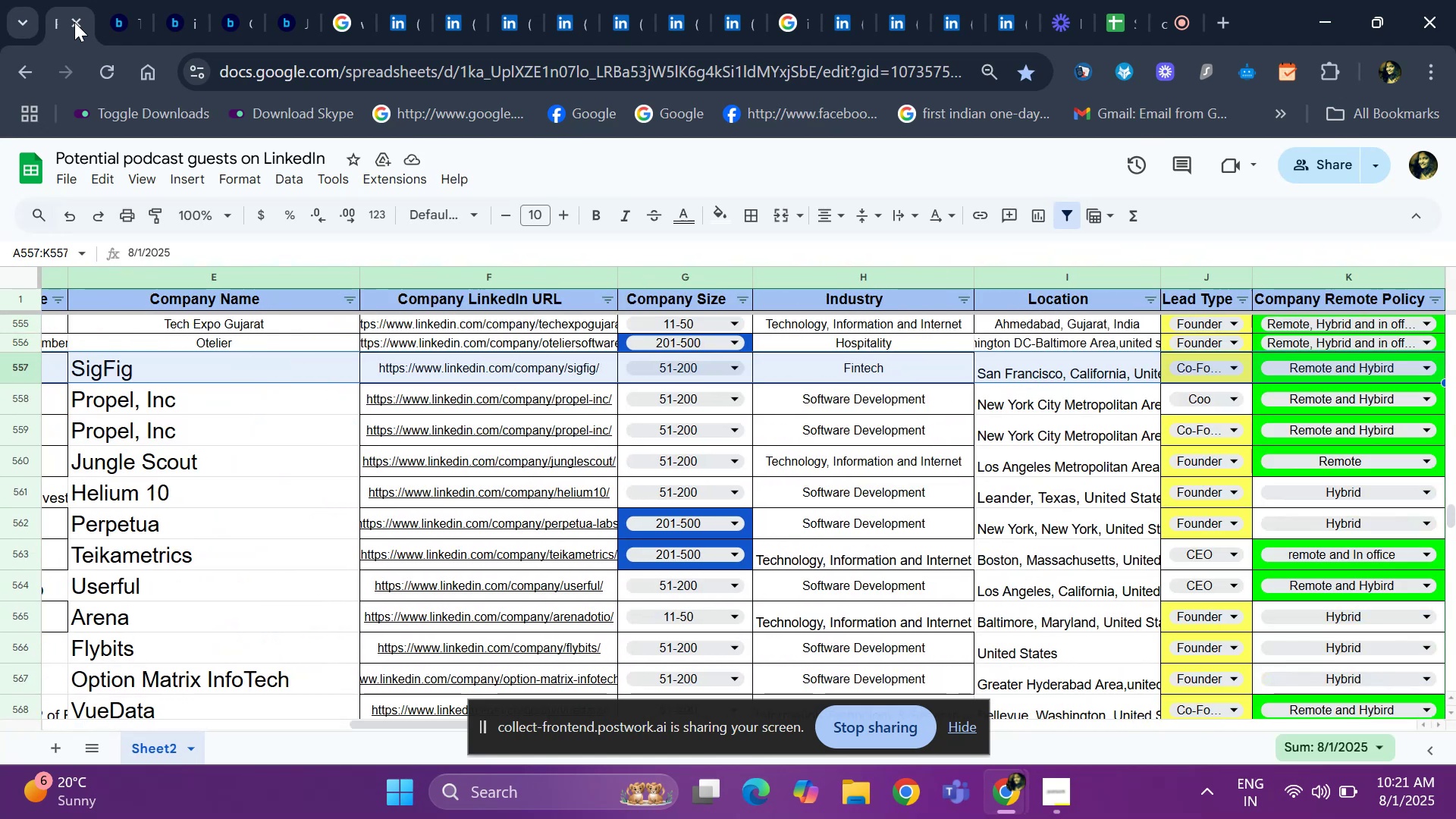 
key(Shift+ArrowLeft)
 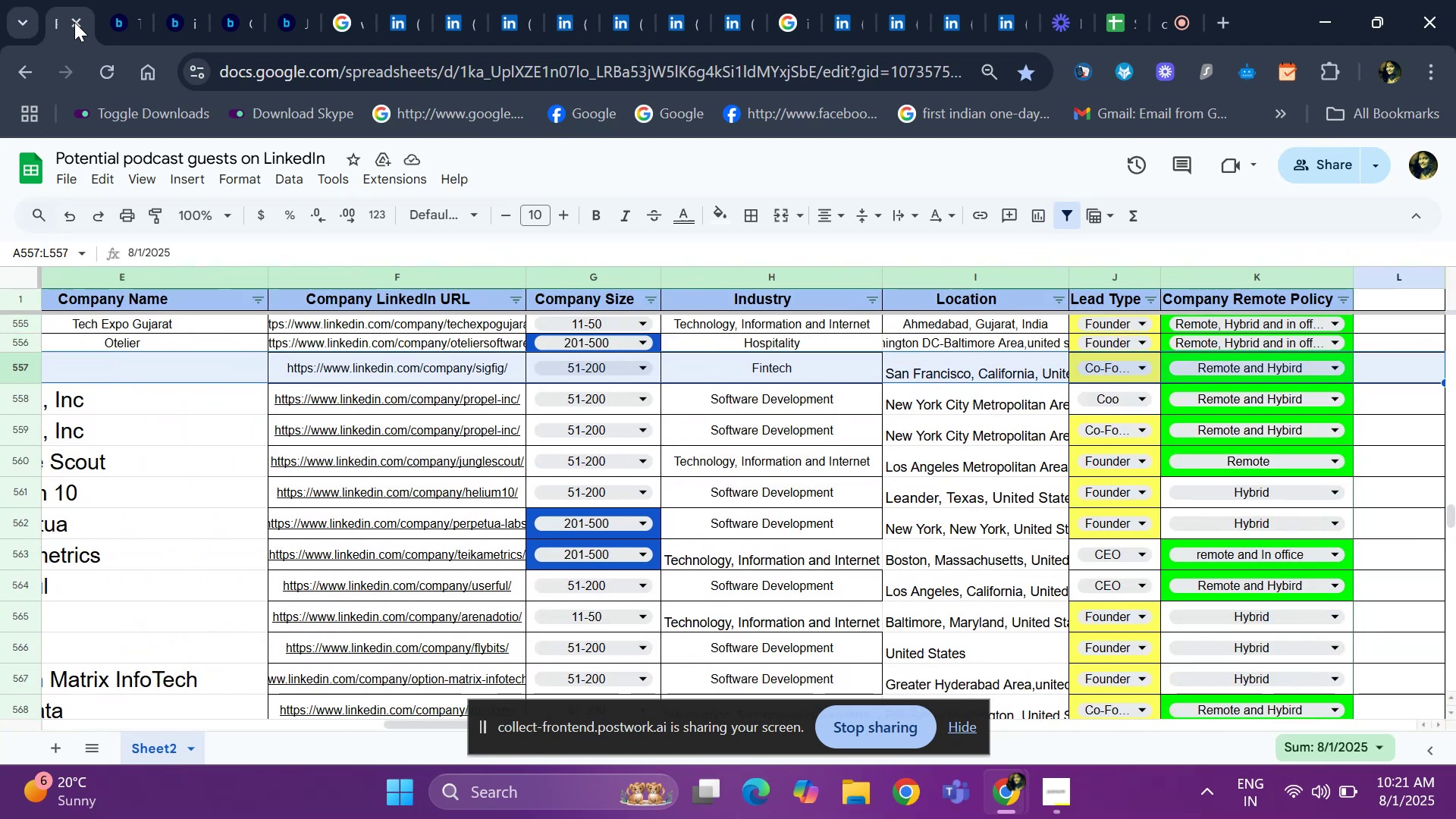 
hold_key(key=ArrowDown, duration=1.04)
 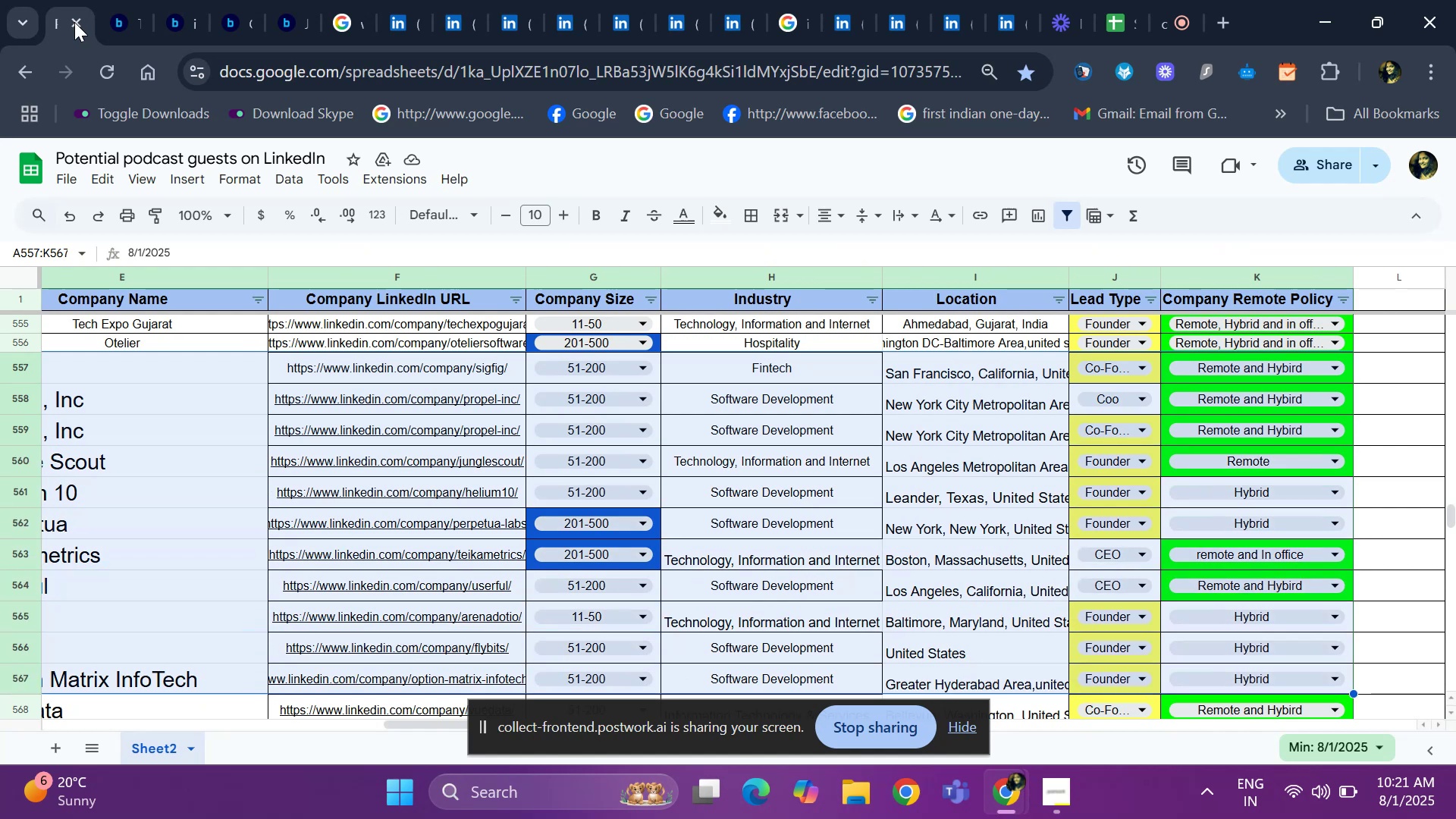 
key(Shift+ArrowUp)
 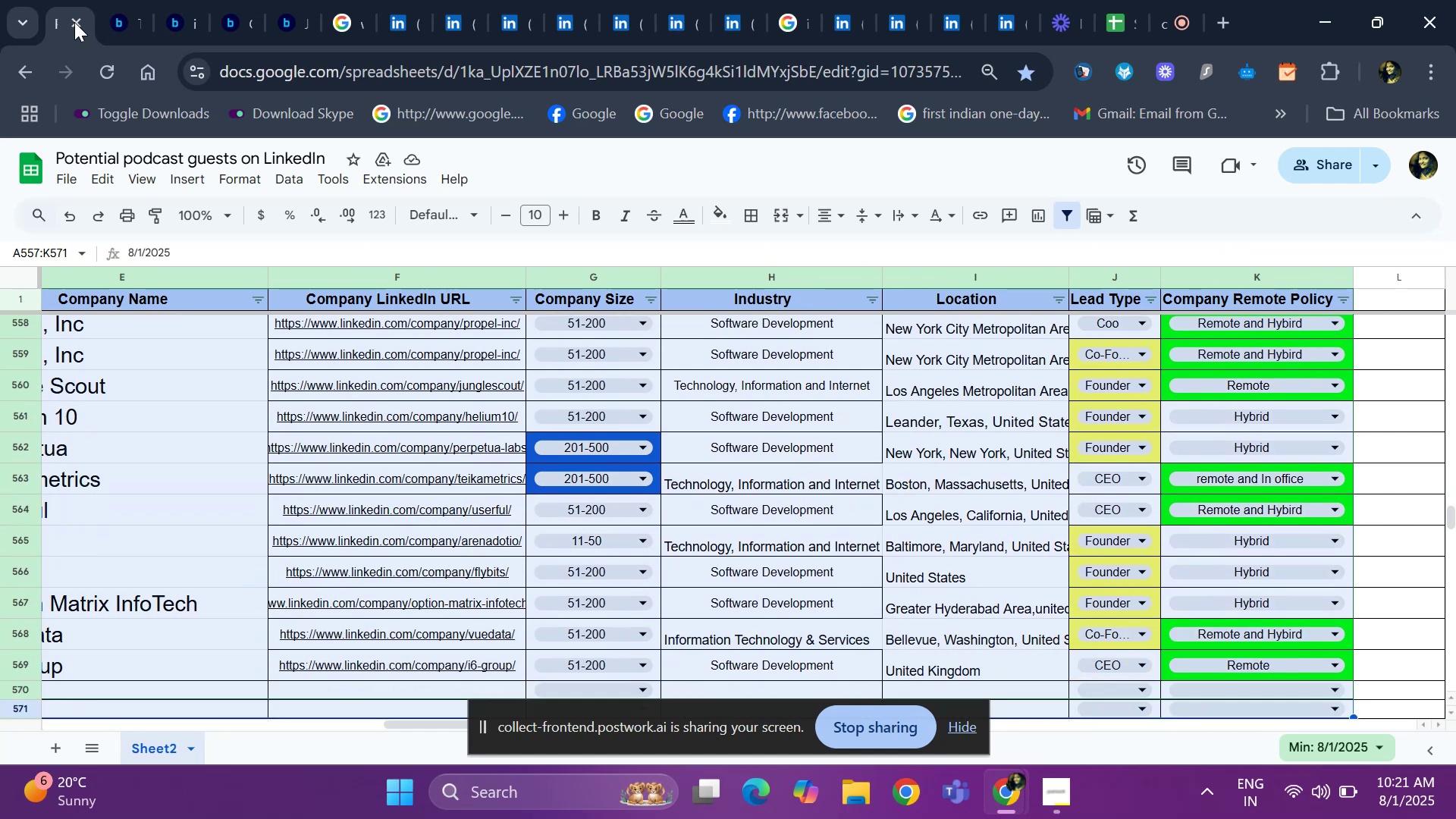 
key(Shift+ArrowUp)
 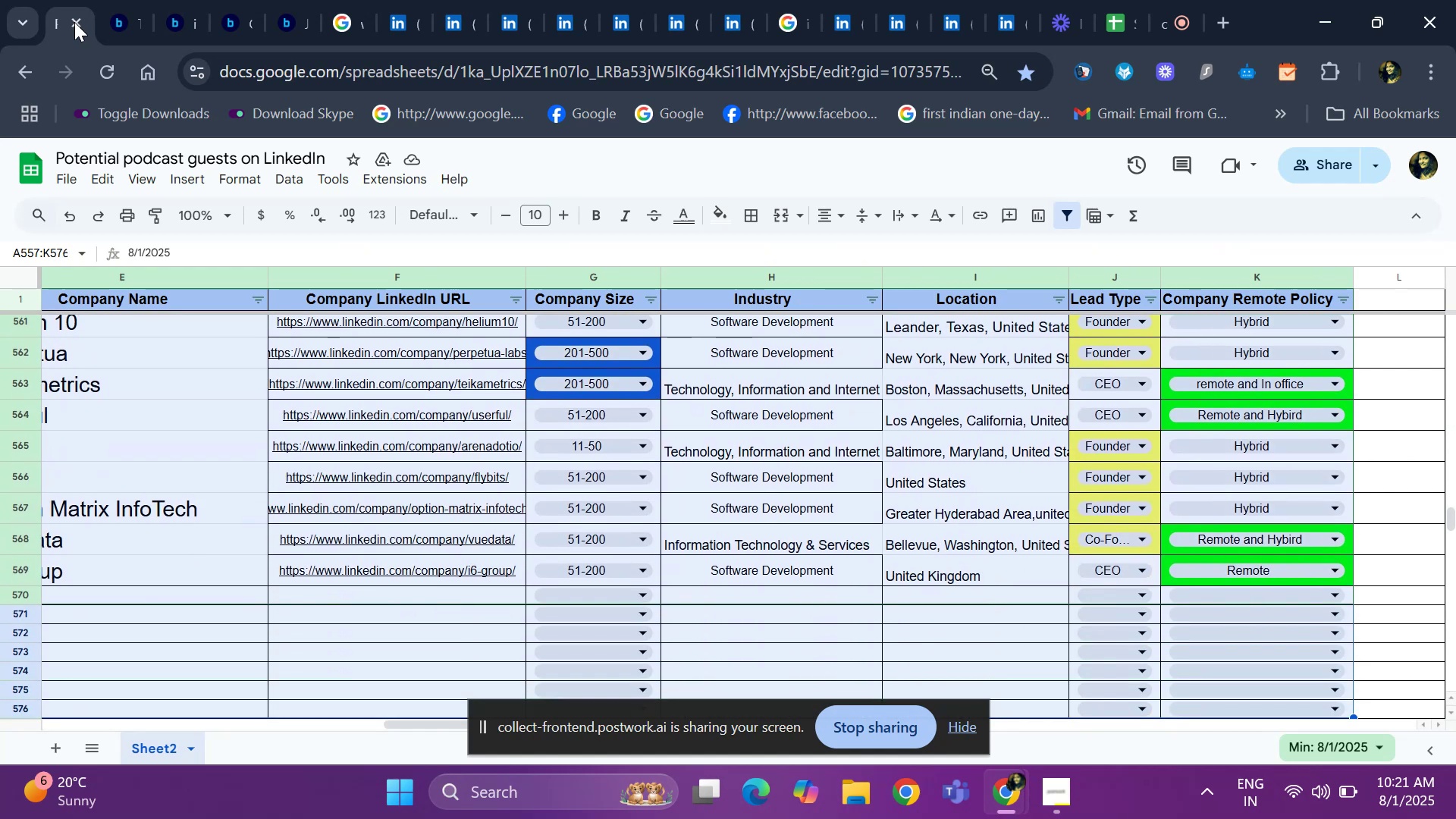 
key(Shift+ArrowUp)
 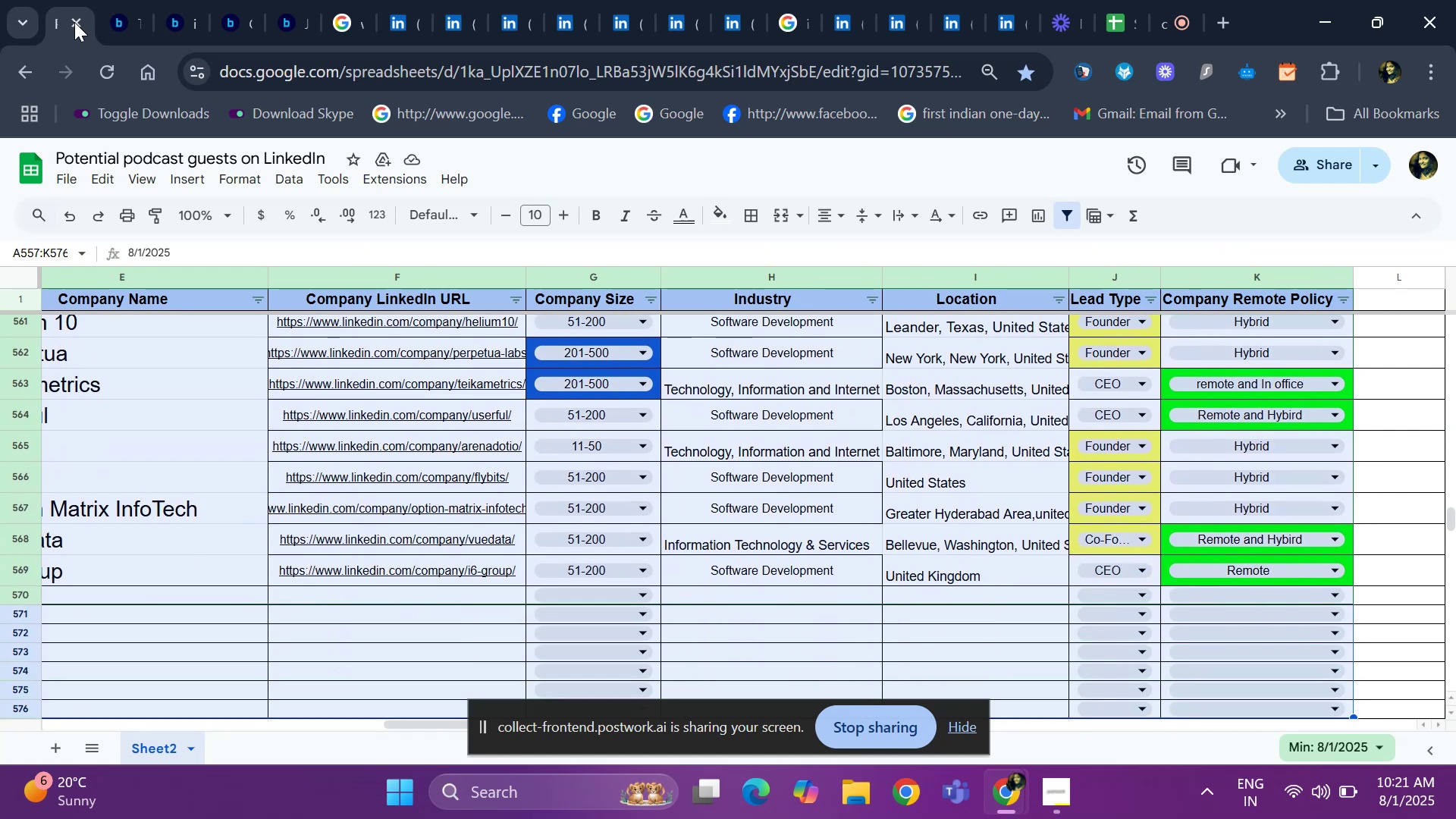 
key(Shift+ArrowUp)
 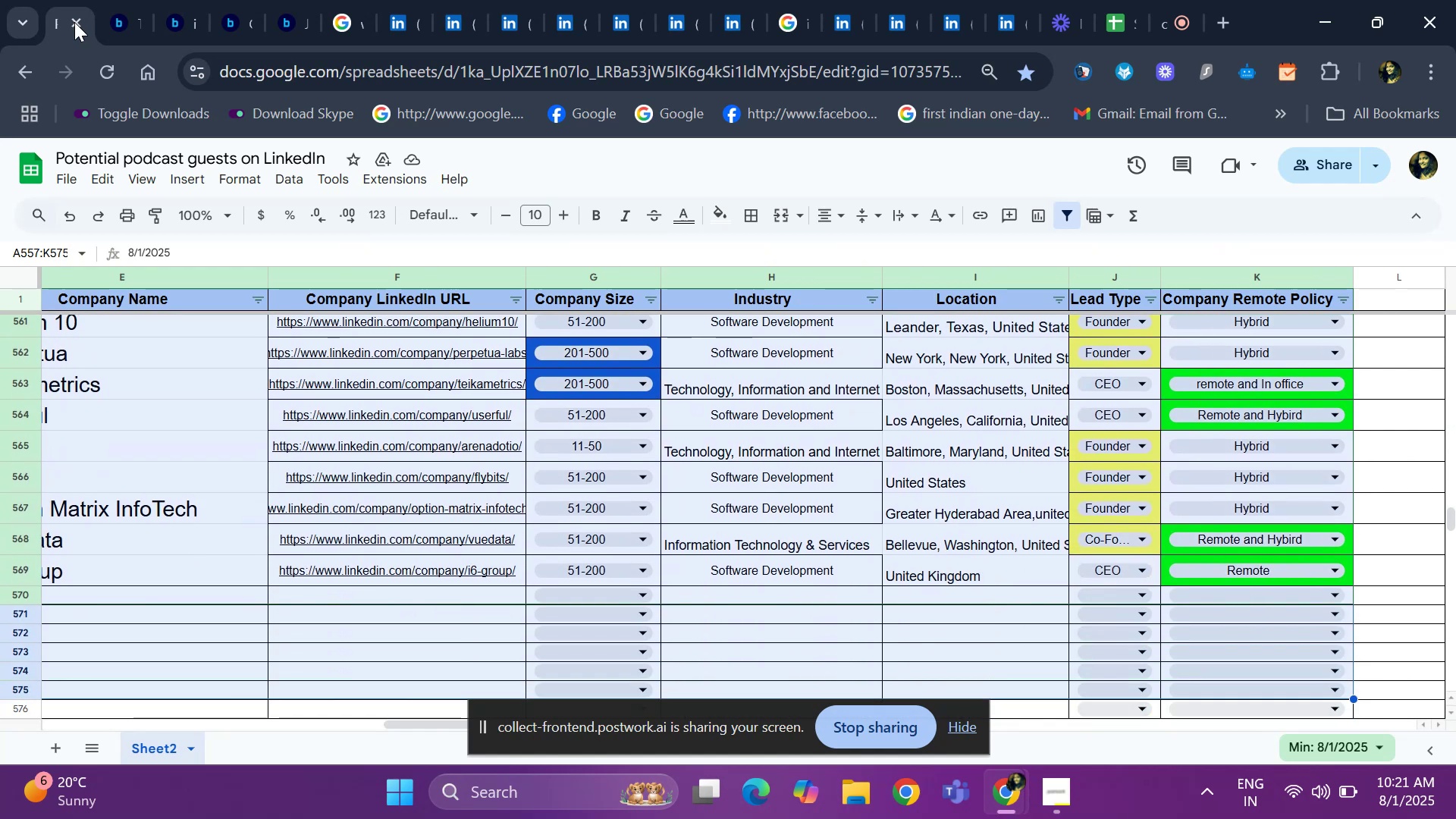 
key(Shift+ArrowUp)
 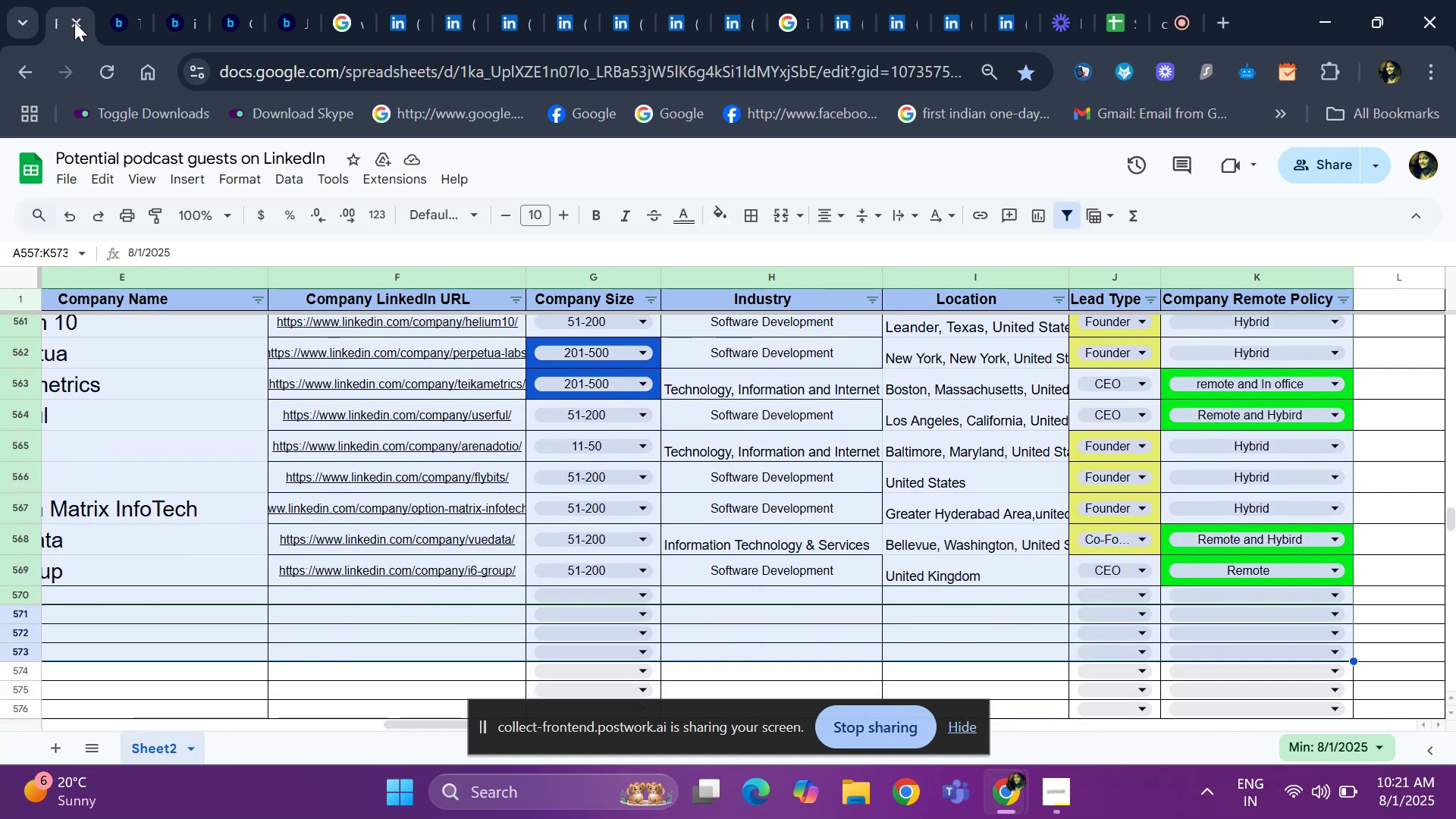 
key(Shift+ArrowUp)
 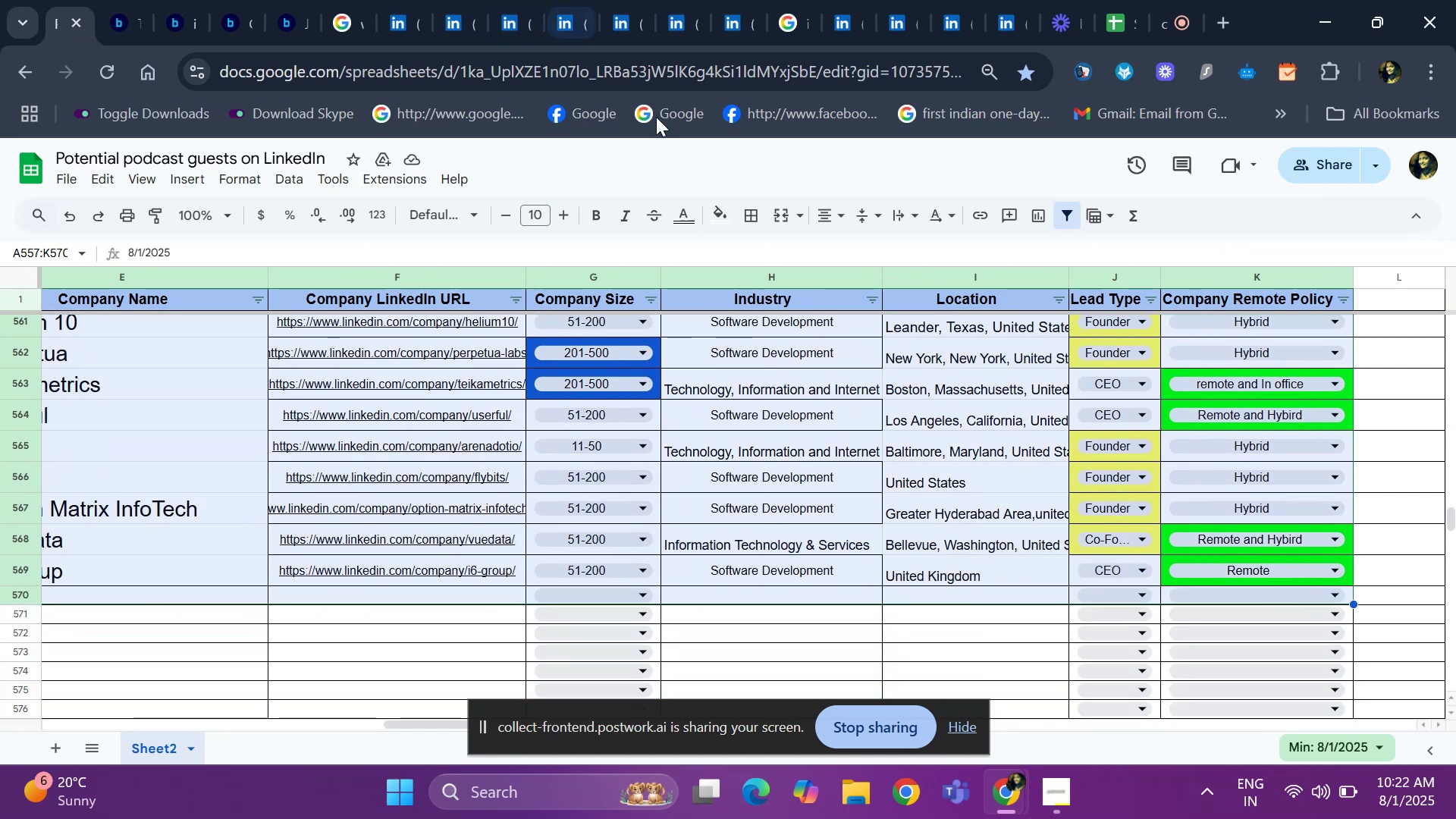 
left_click([749, 219])
 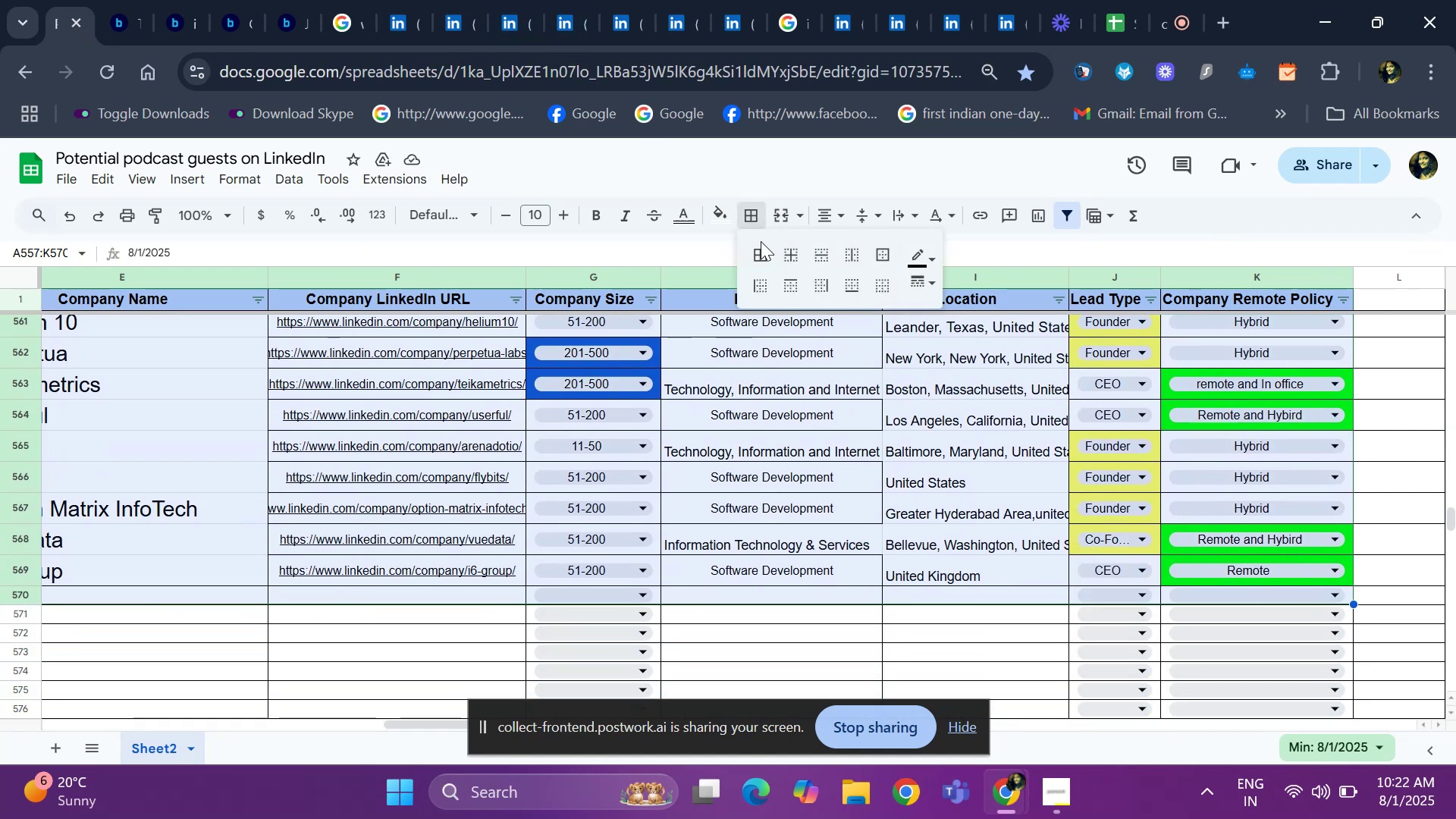 
left_click([766, 259])
 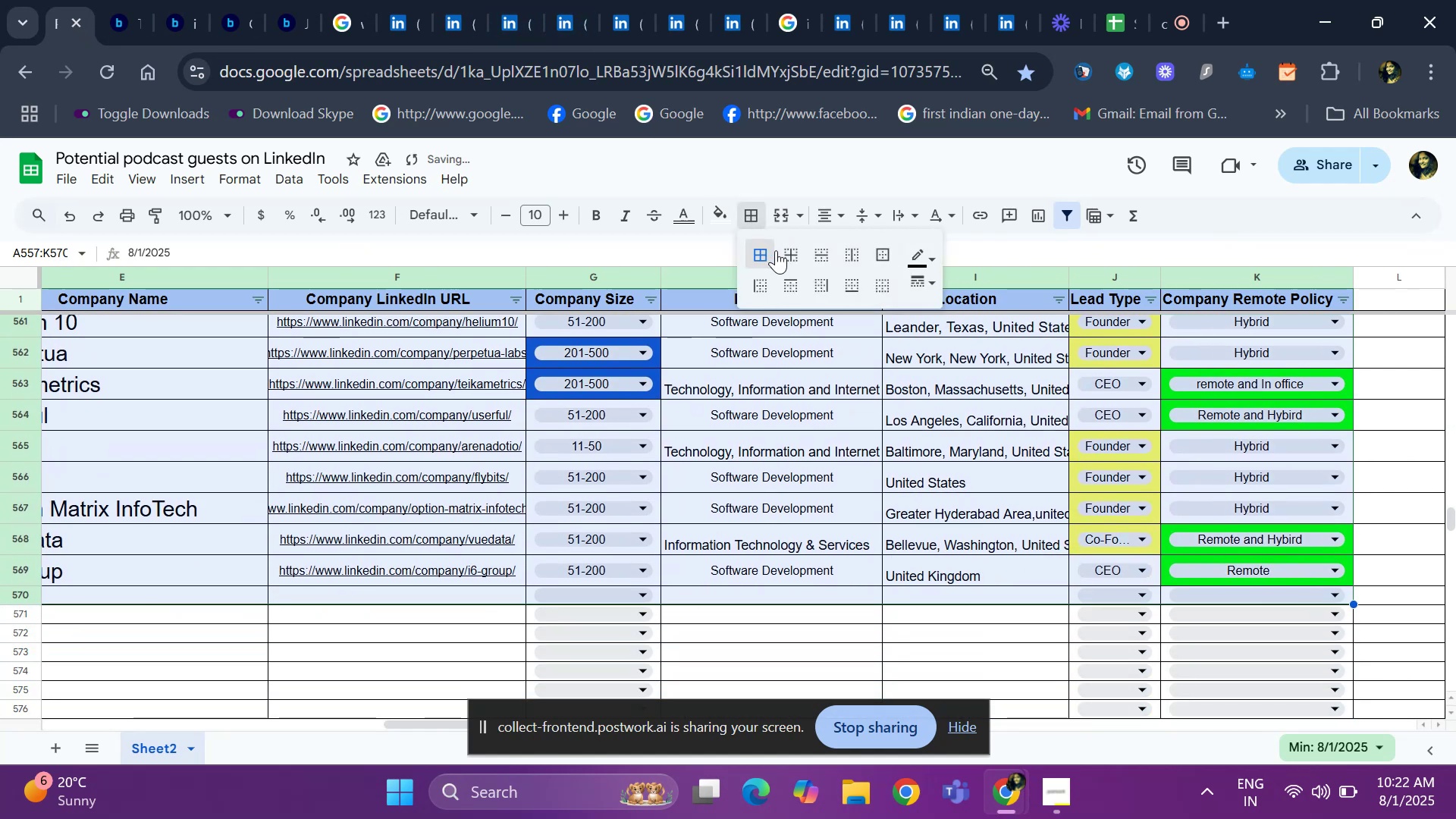 
left_click([826, 209])
 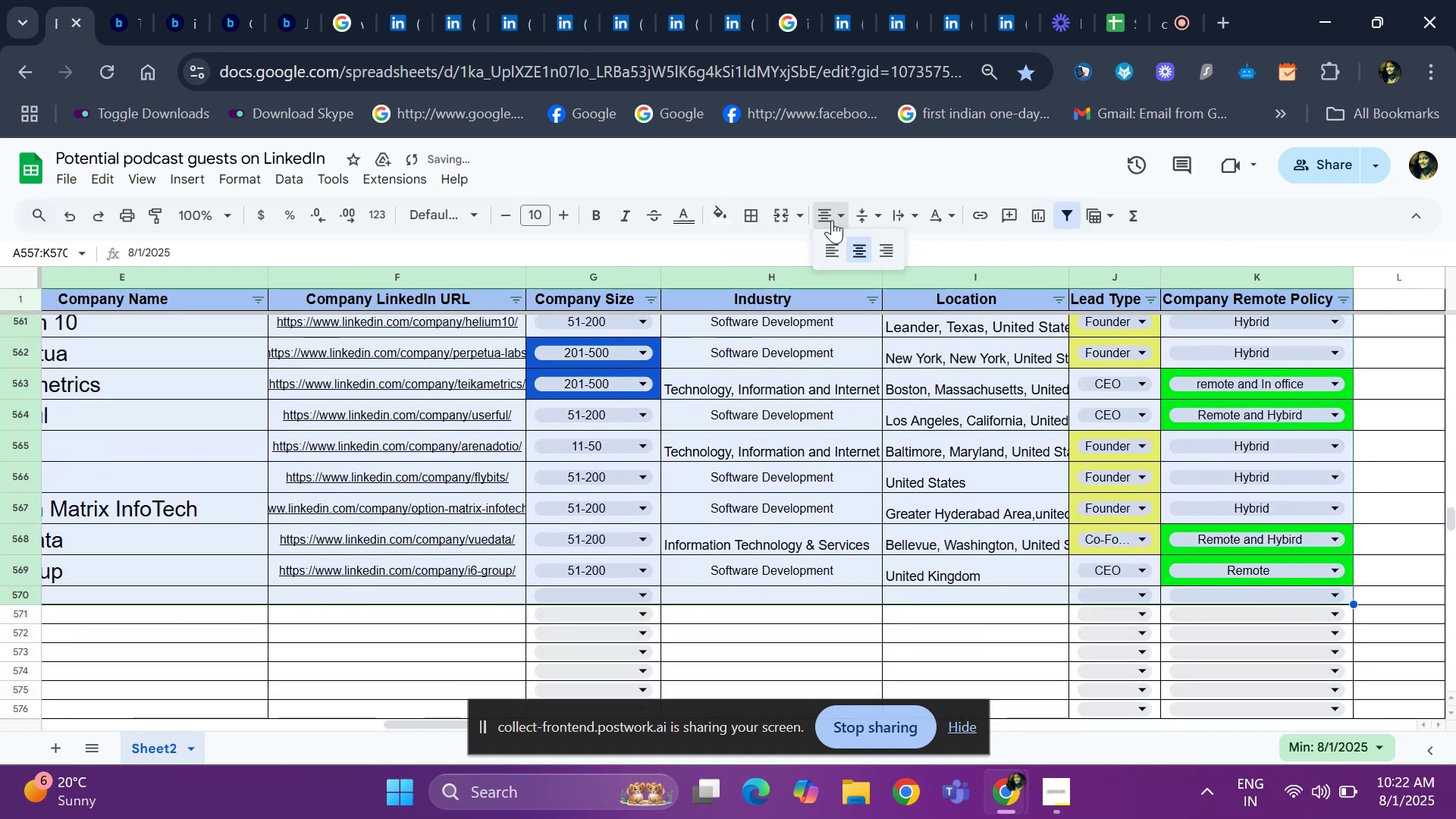 
left_click([862, 259])
 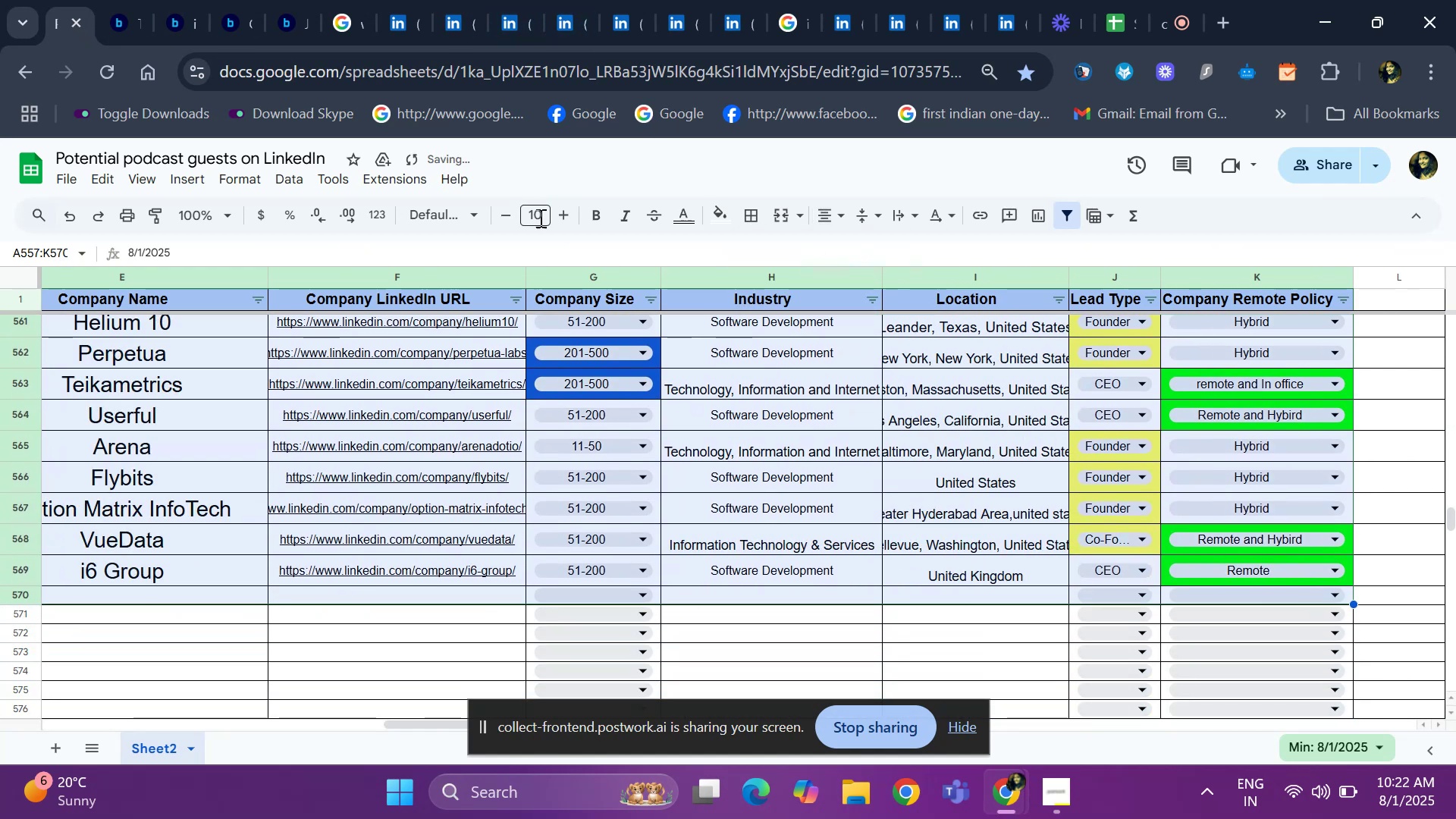 
left_click([502, 220])
 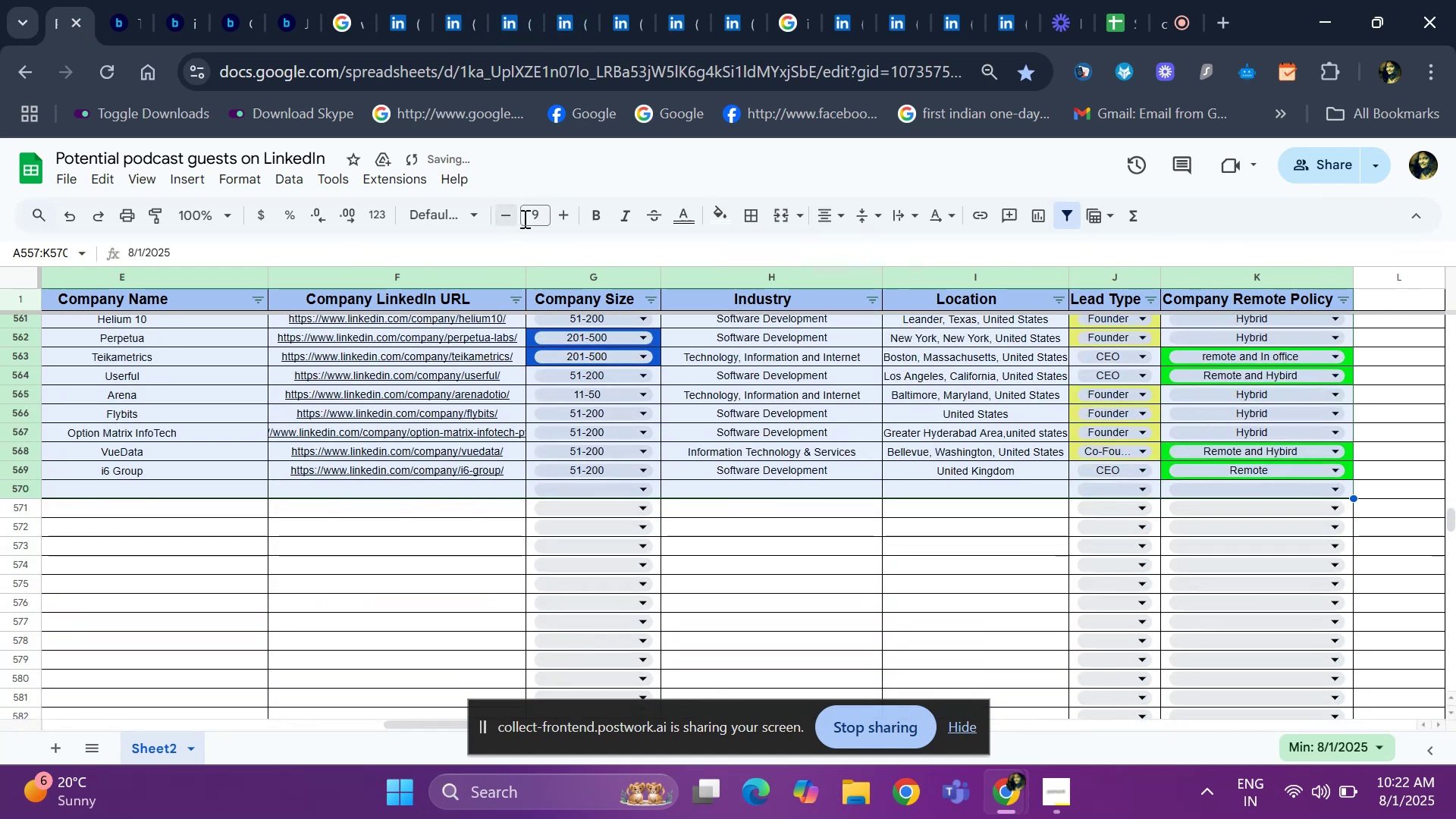 
left_click([562, 212])
 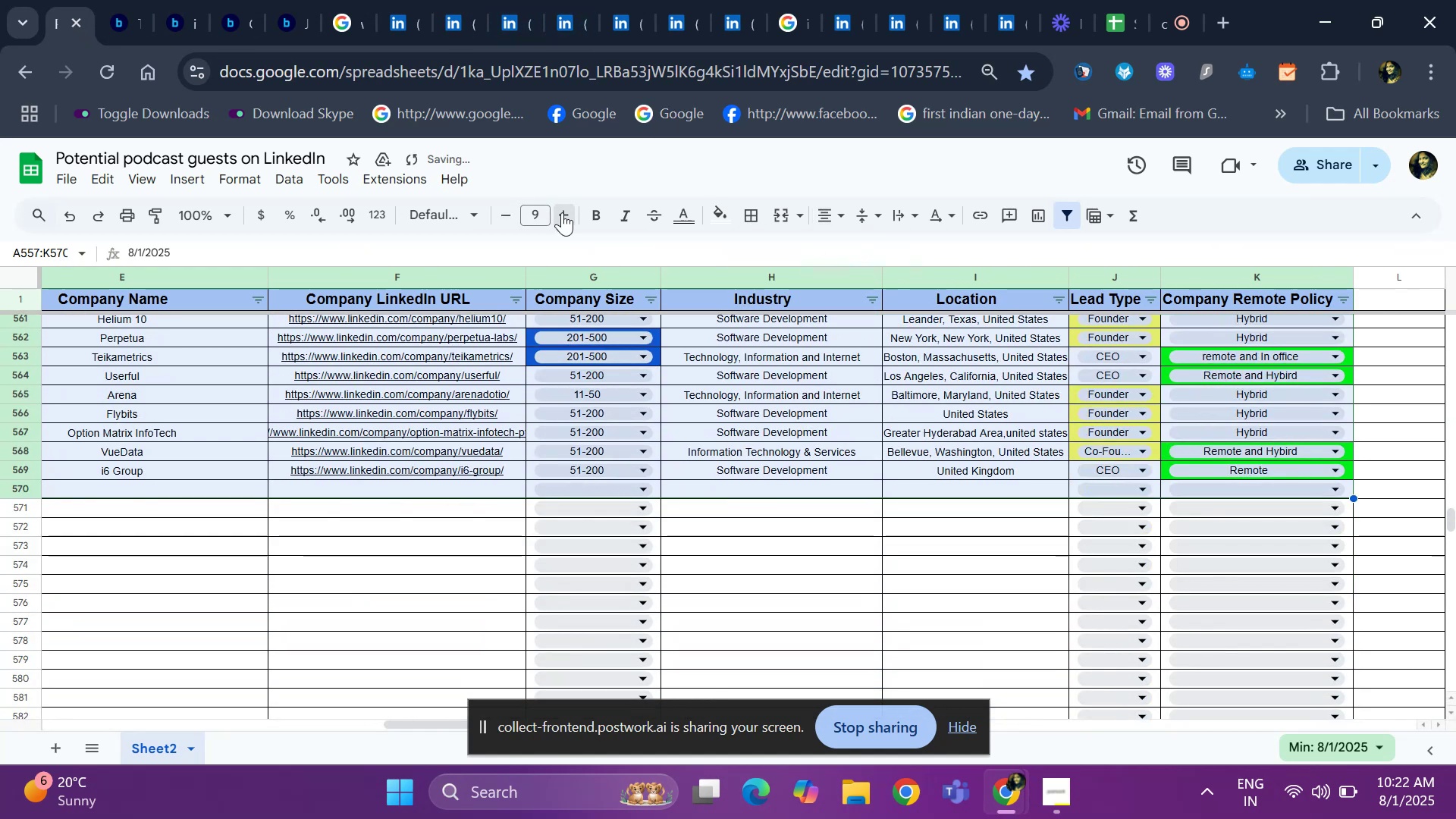 
key(Control+U)
 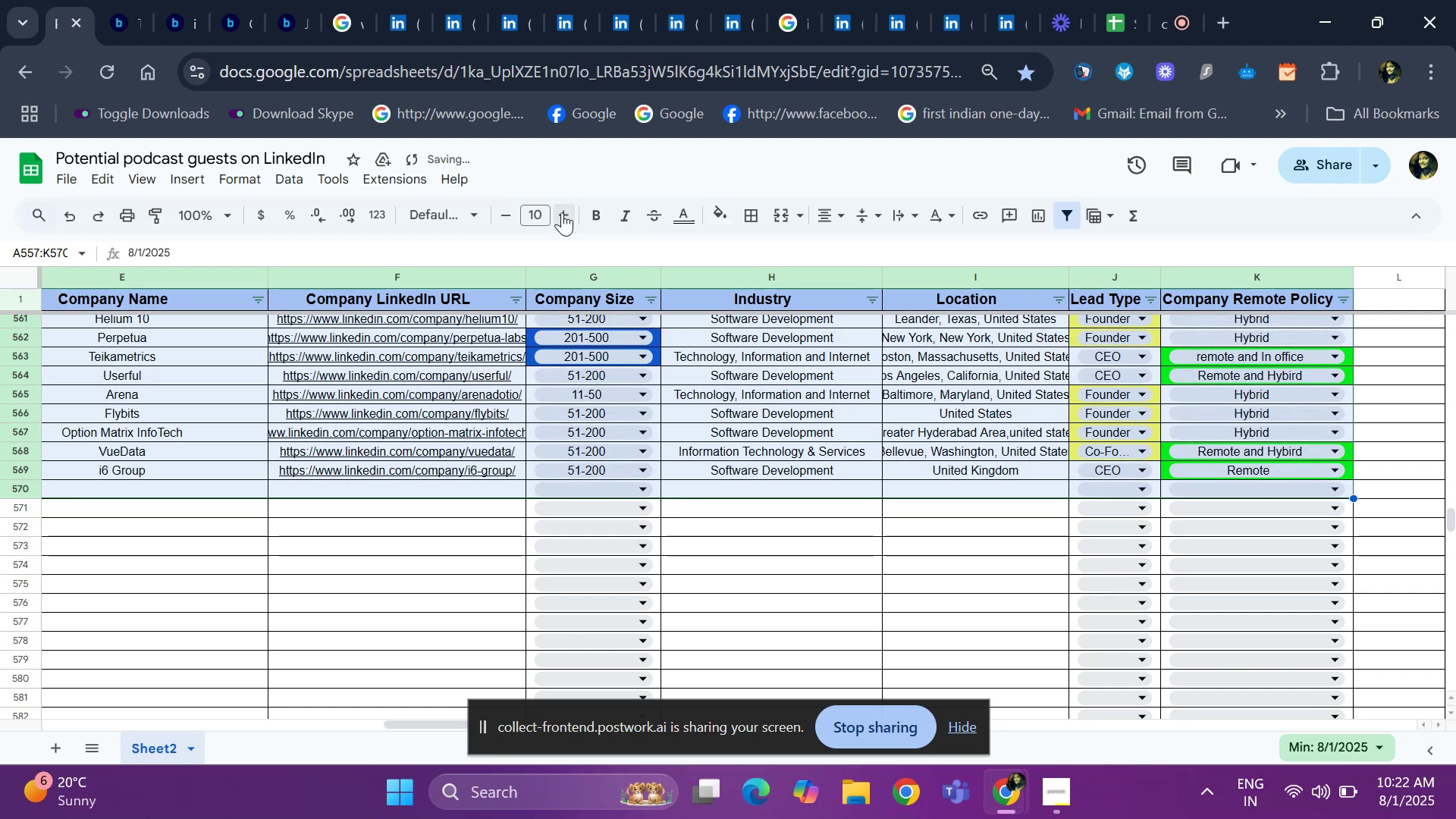 
key(Control+ControlLeft)
 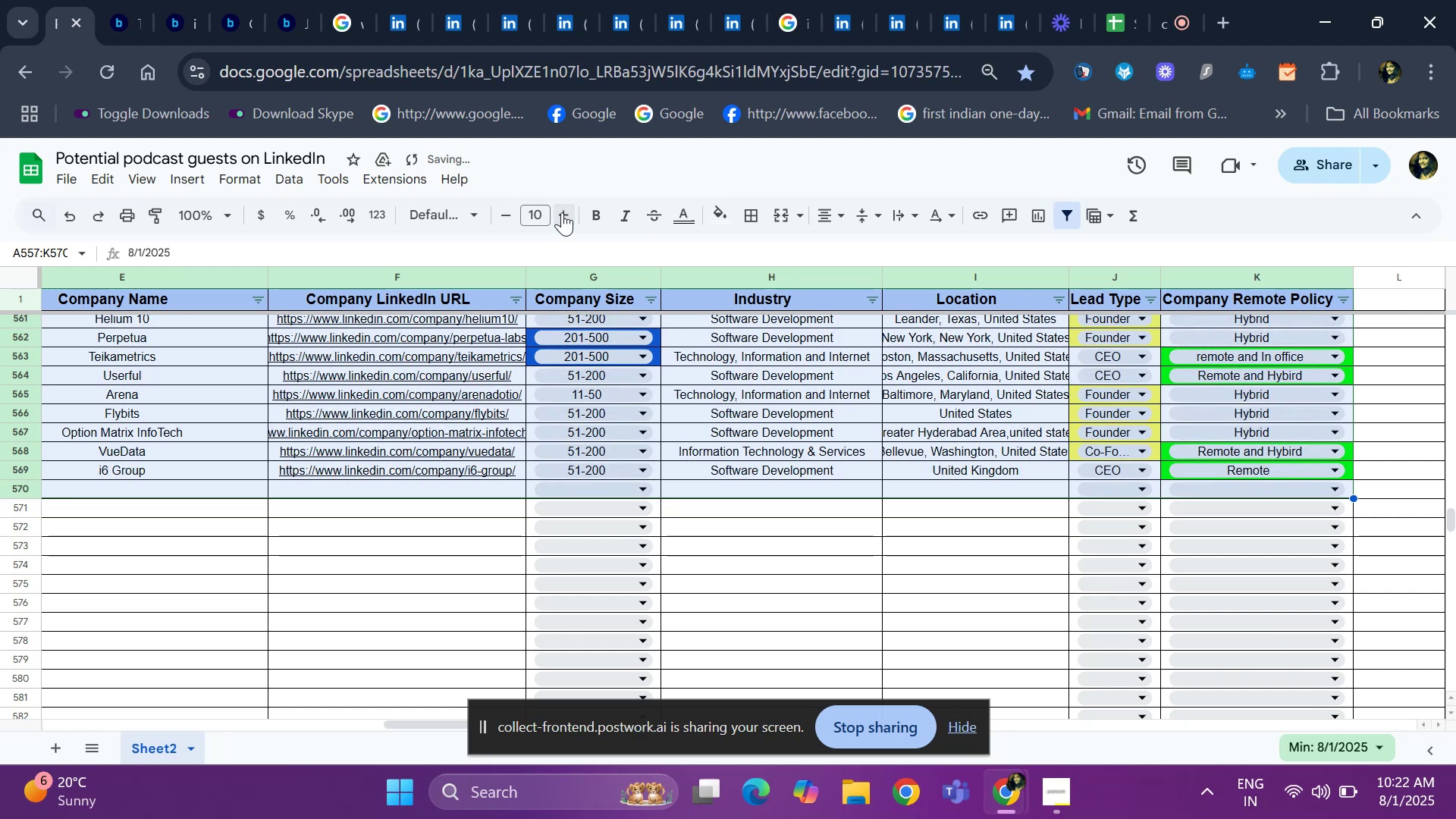 
key(Control+U)
 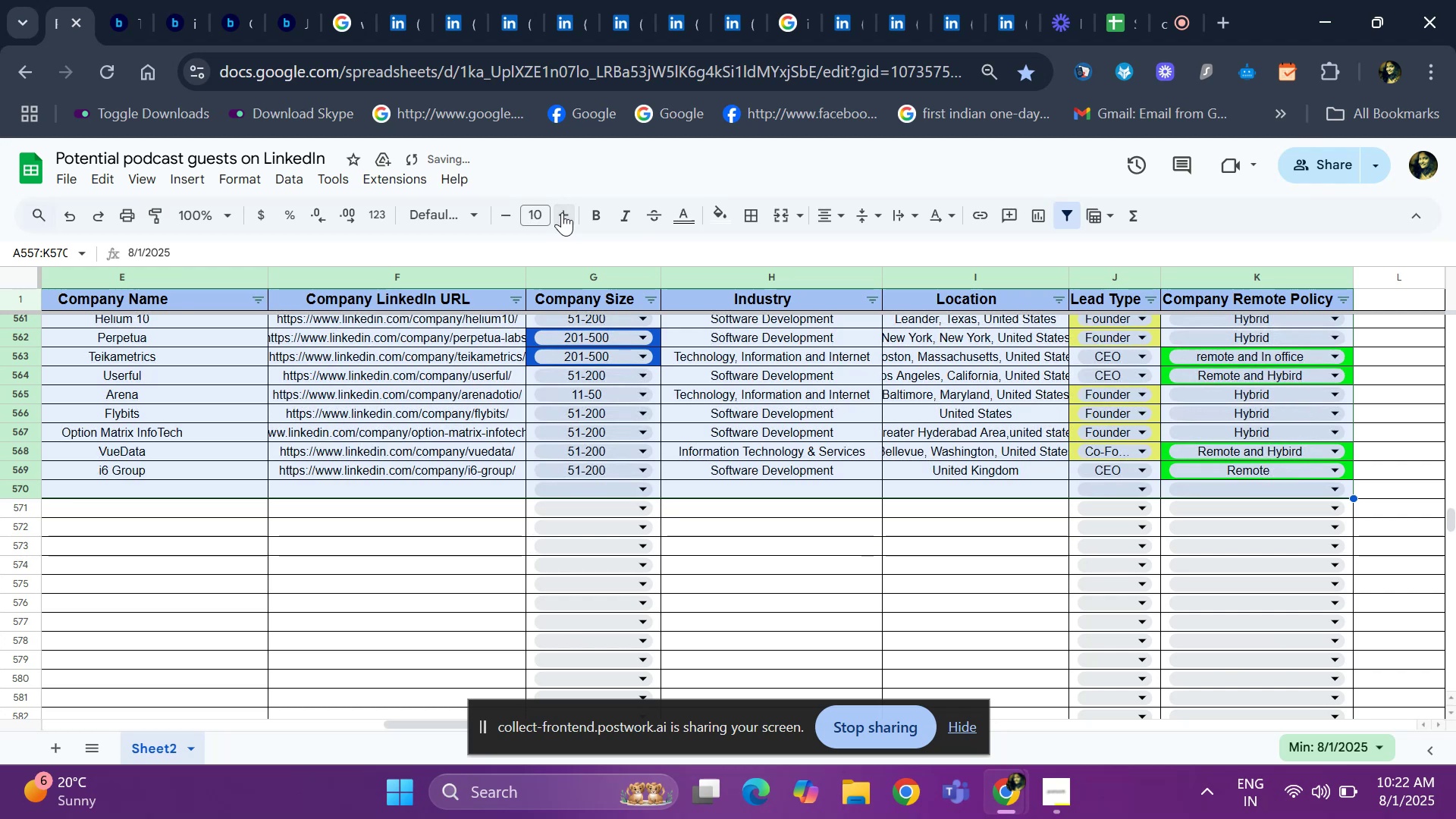 
left_click([677, 224])
 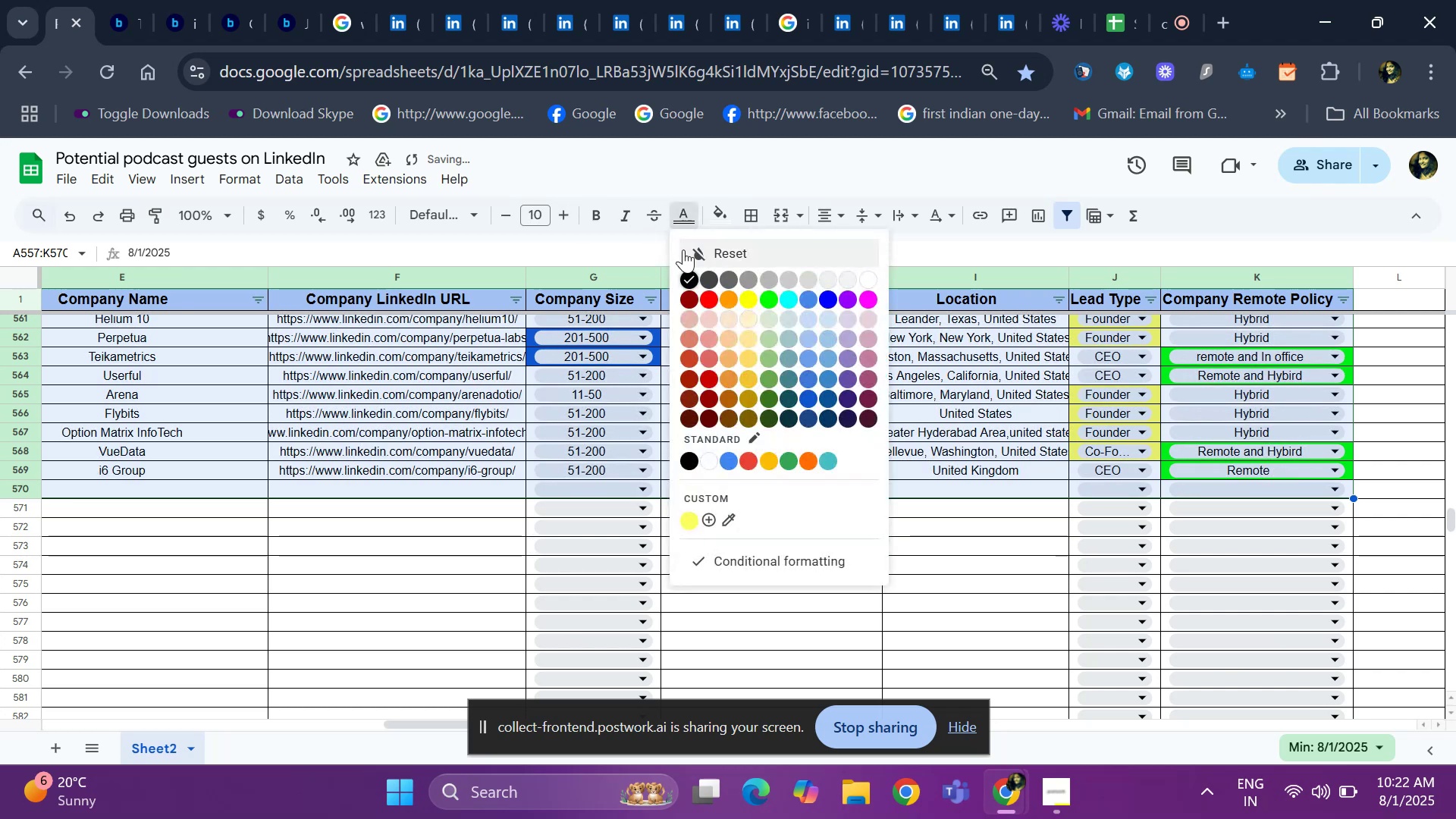 
left_click([695, 285])
 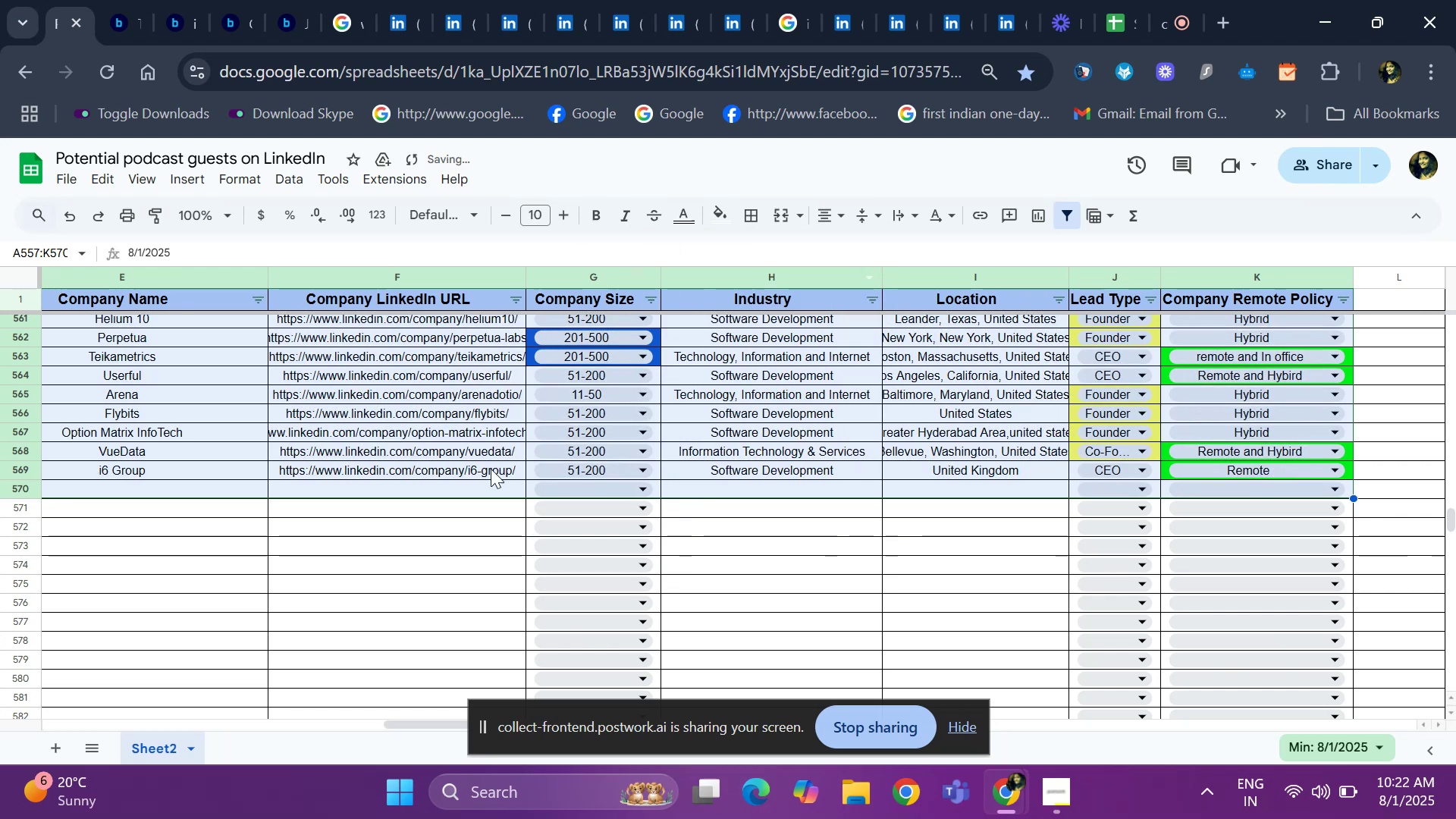 
left_click([458, 510])
 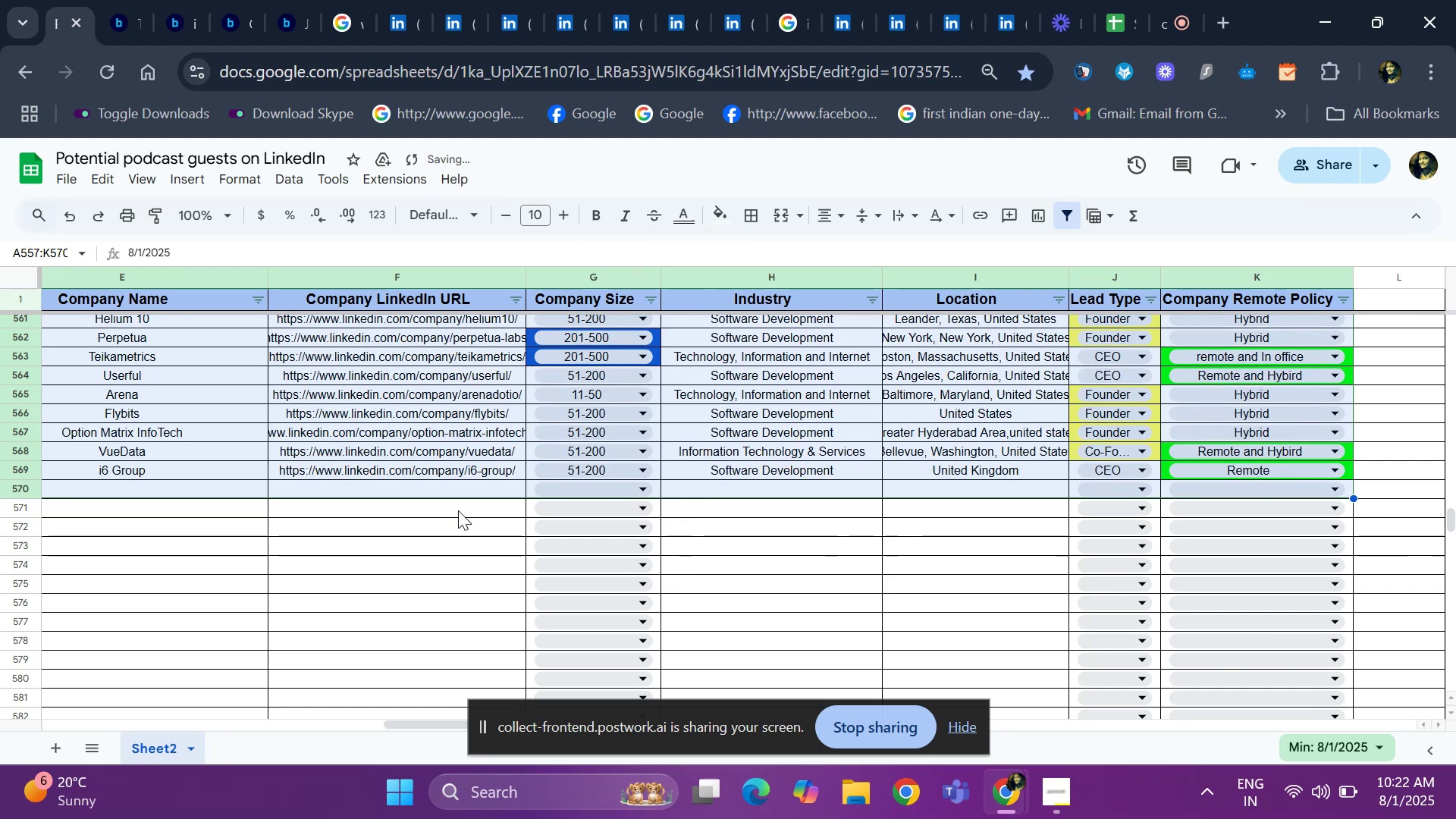 
hold_key(key=ArrowLeft, duration=1.04)
 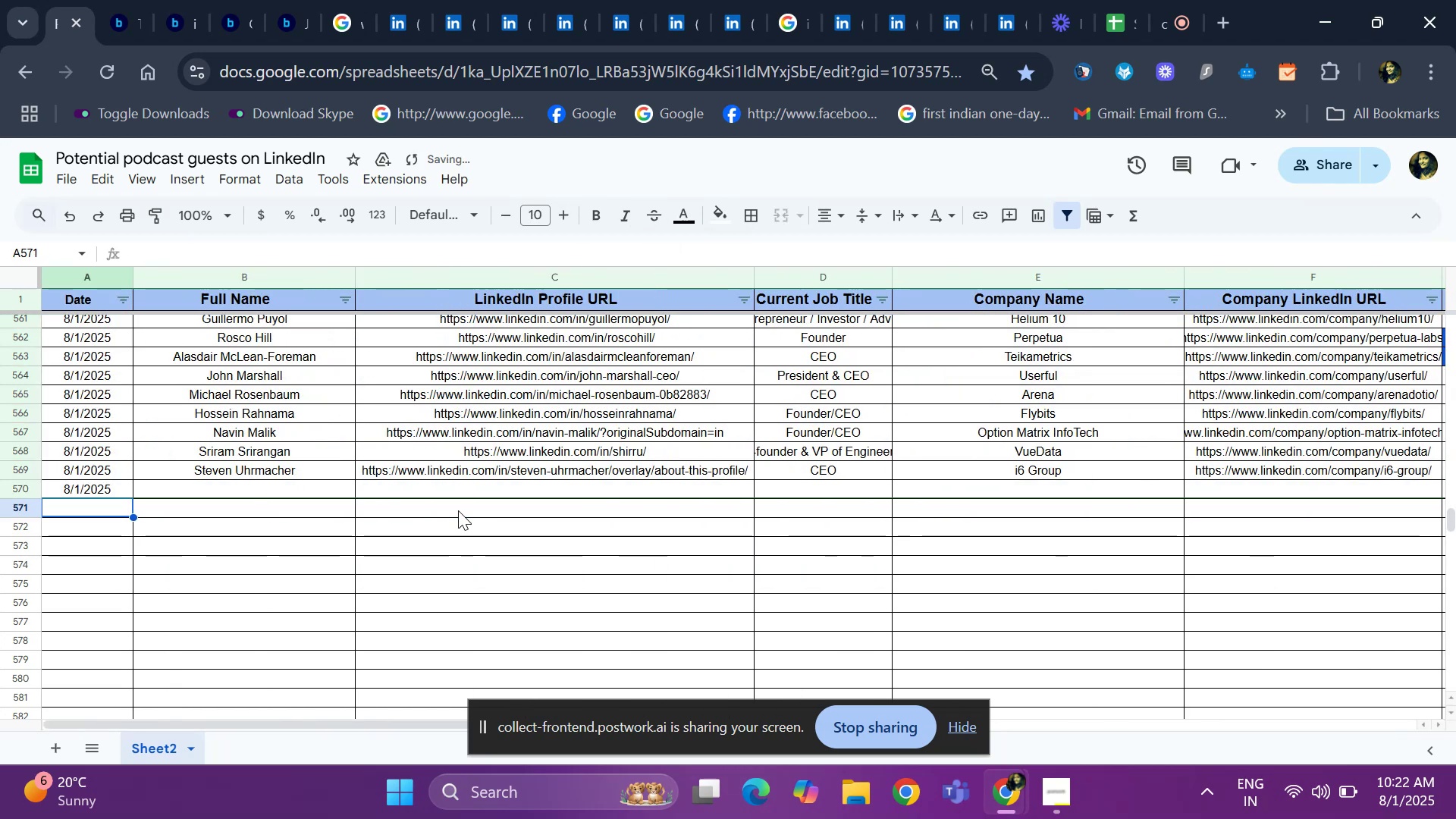 
key(ArrowUp)
 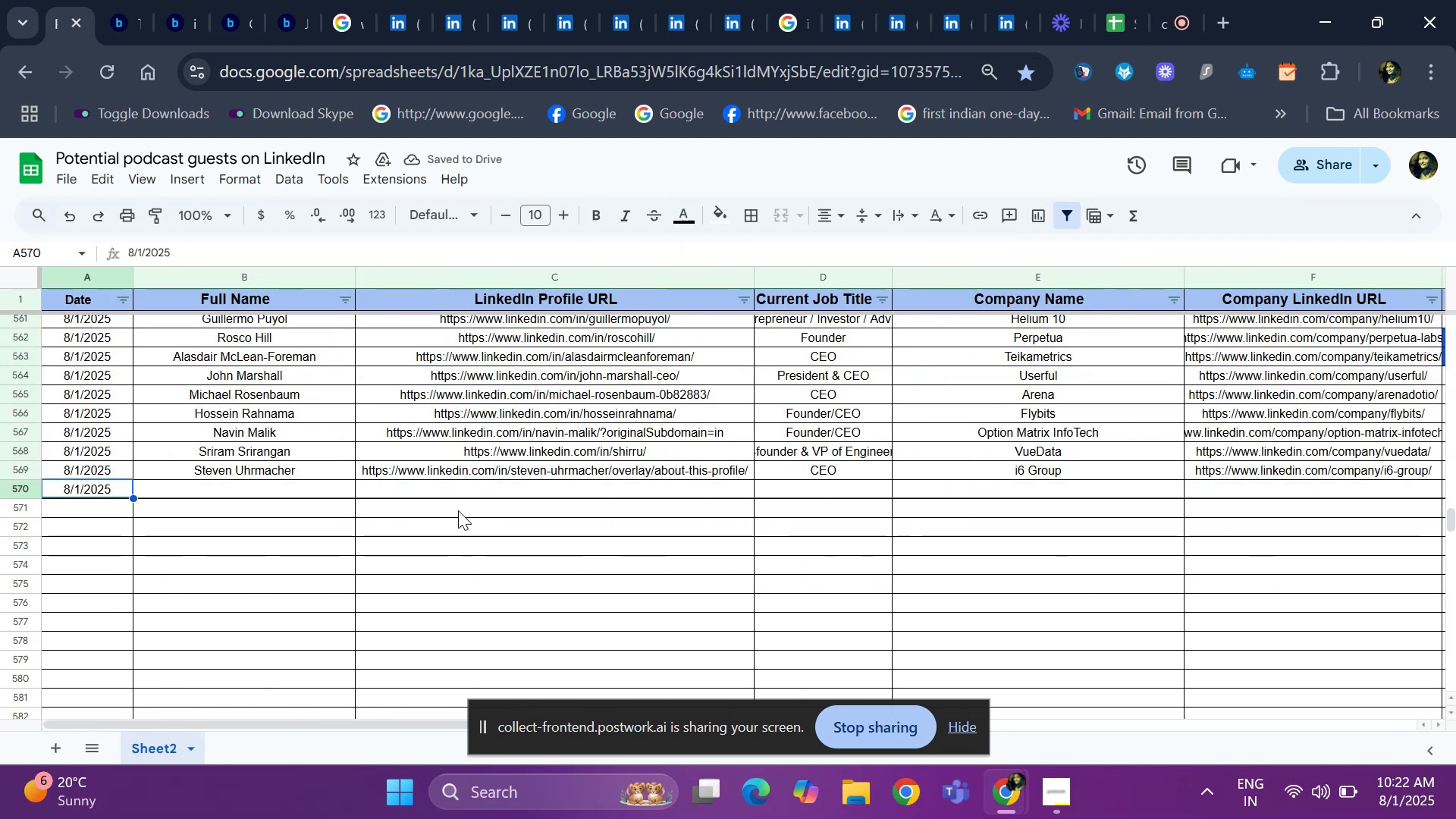 